 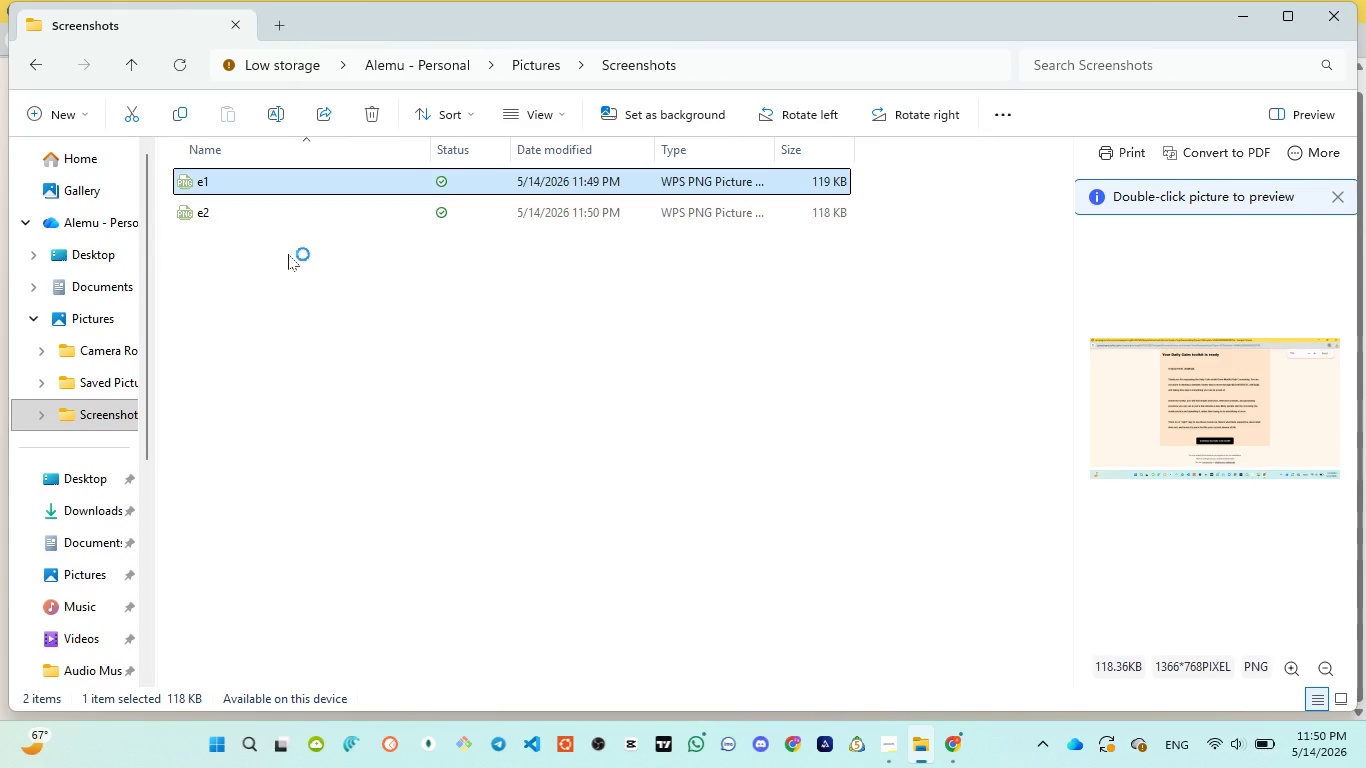 
left_click([1145, 575])
 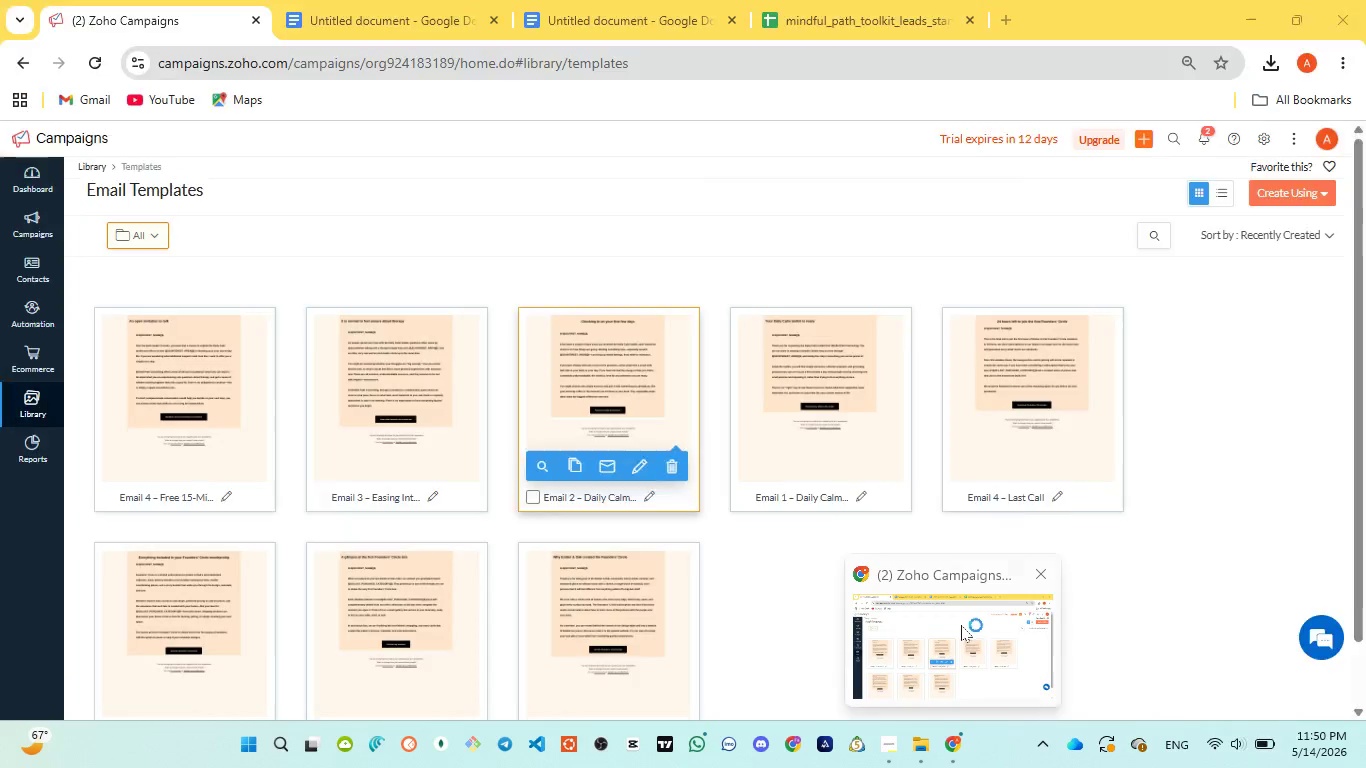 
left_click([961, 625])
 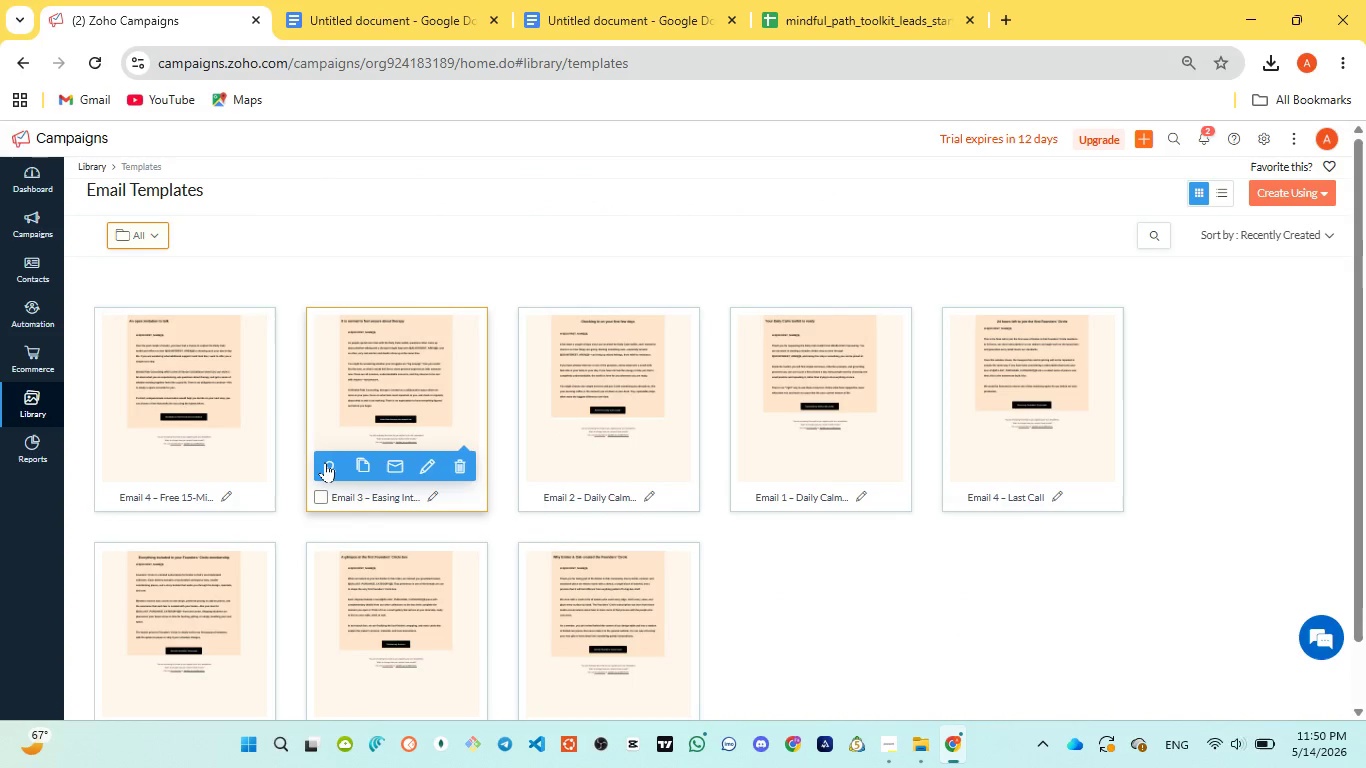 
left_click([325, 462])
 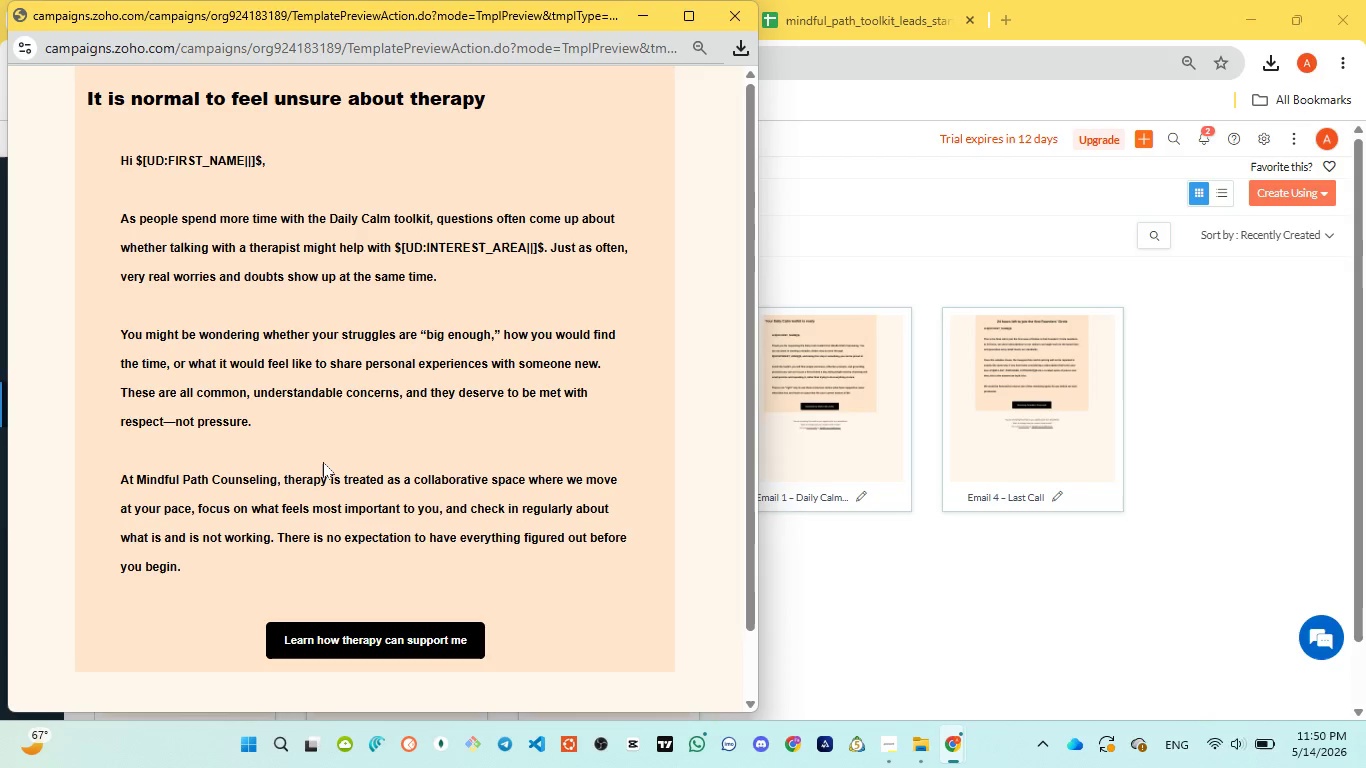 
wait(10.17)
 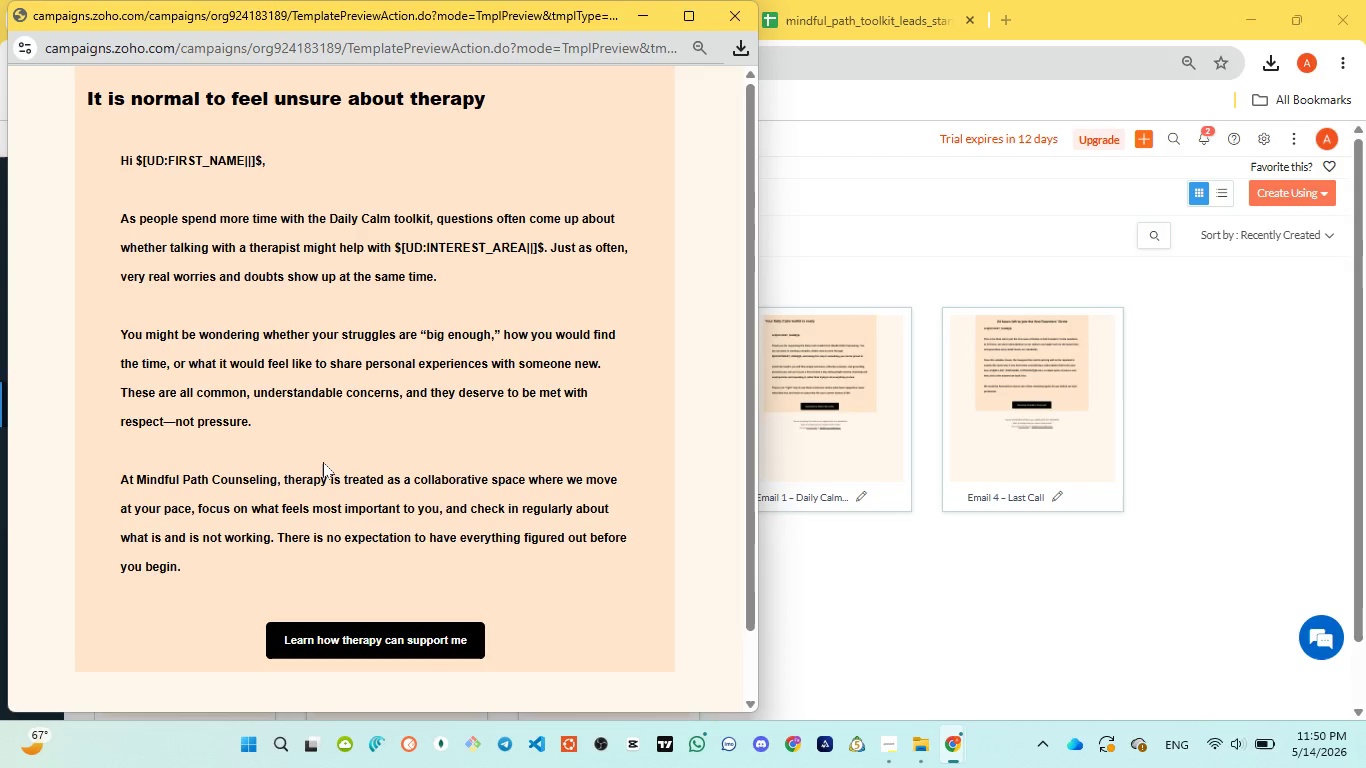 
left_click([696, 23])
 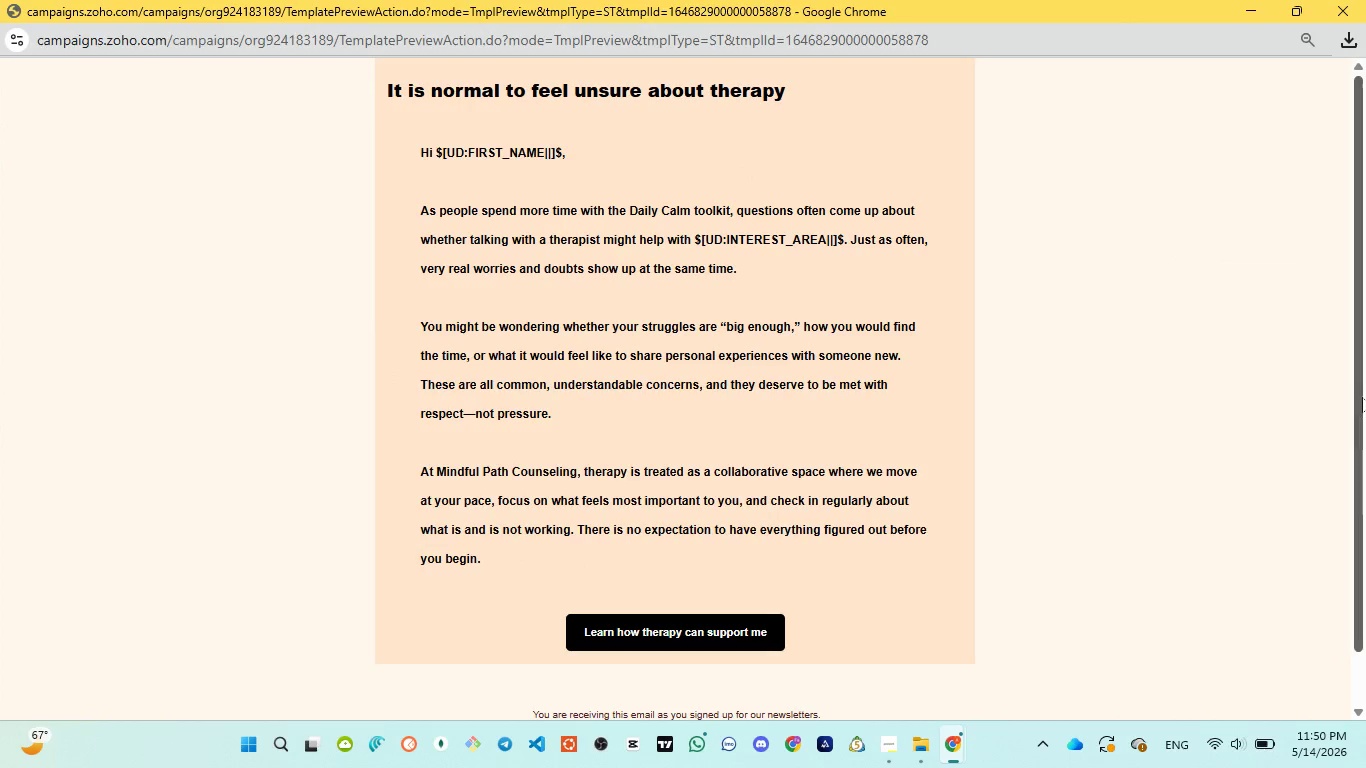 
left_click_drag(start_coordinate=[1362, 396], to_coordinate=[1364, 410])
 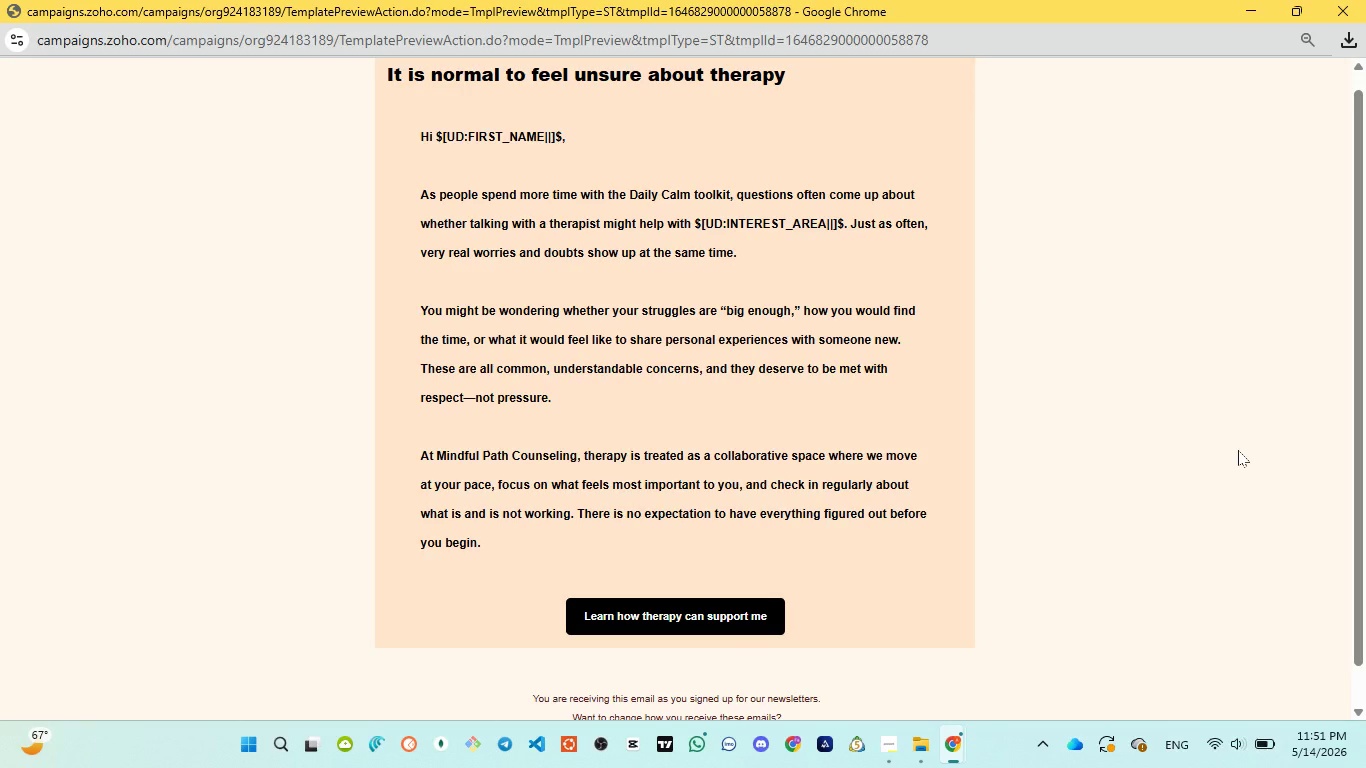 
key(Meta+PrintScreen)
 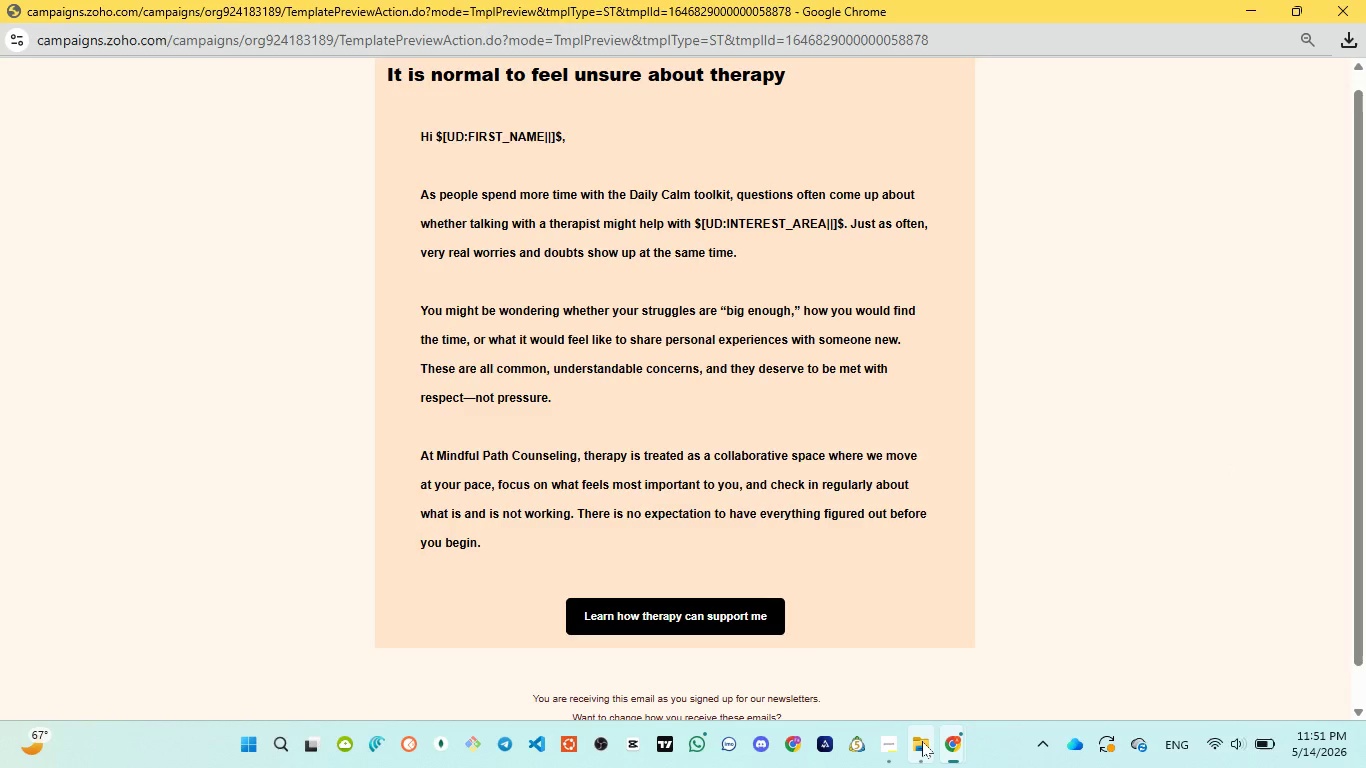 
left_click([940, 642])
 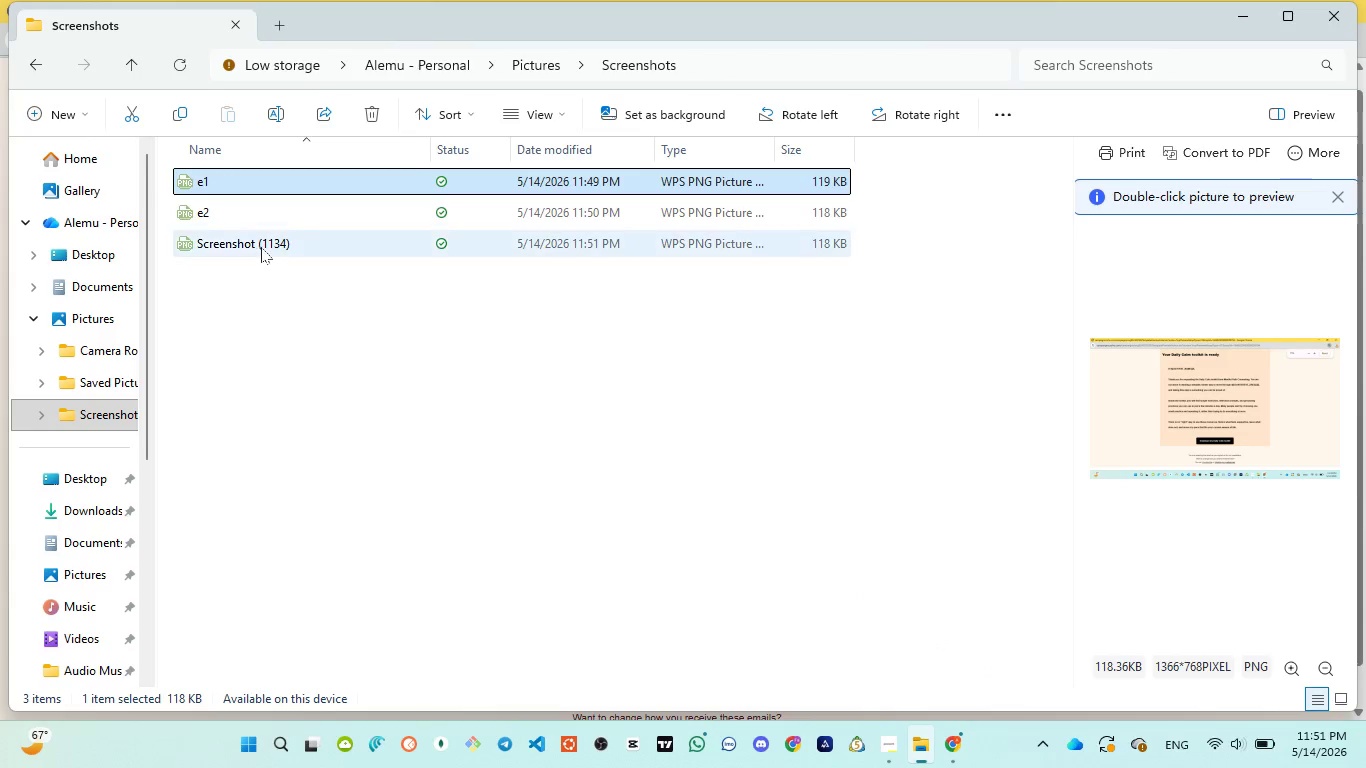 
left_click([261, 247])
 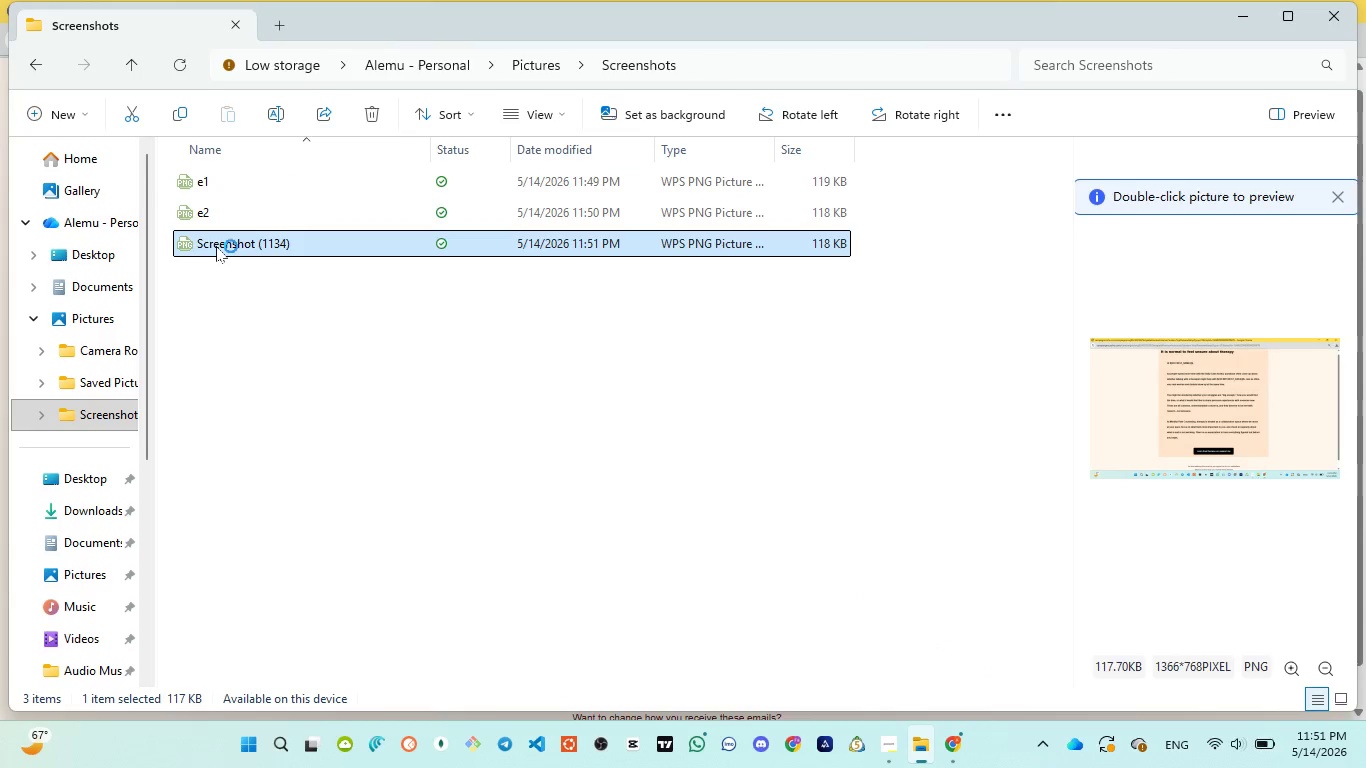 
left_click([216, 246])
 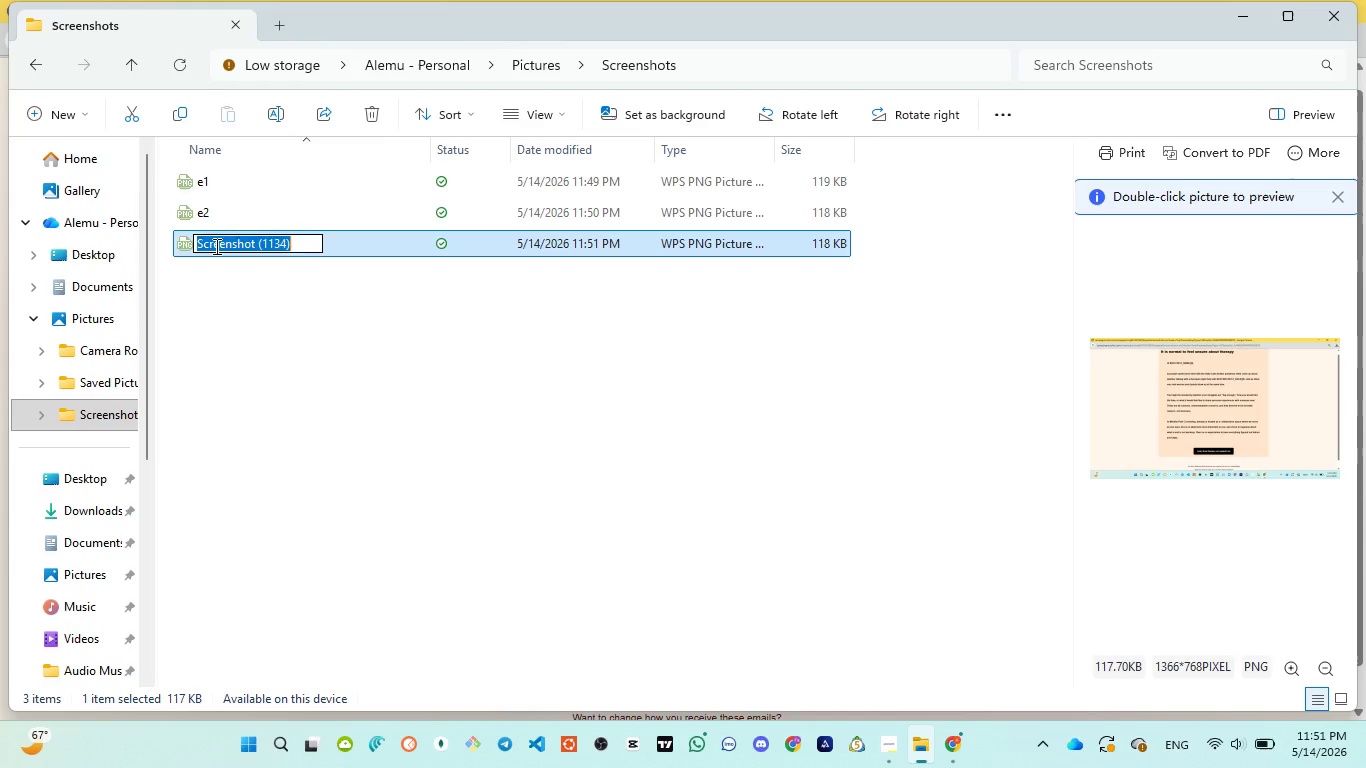 
type(e3)
 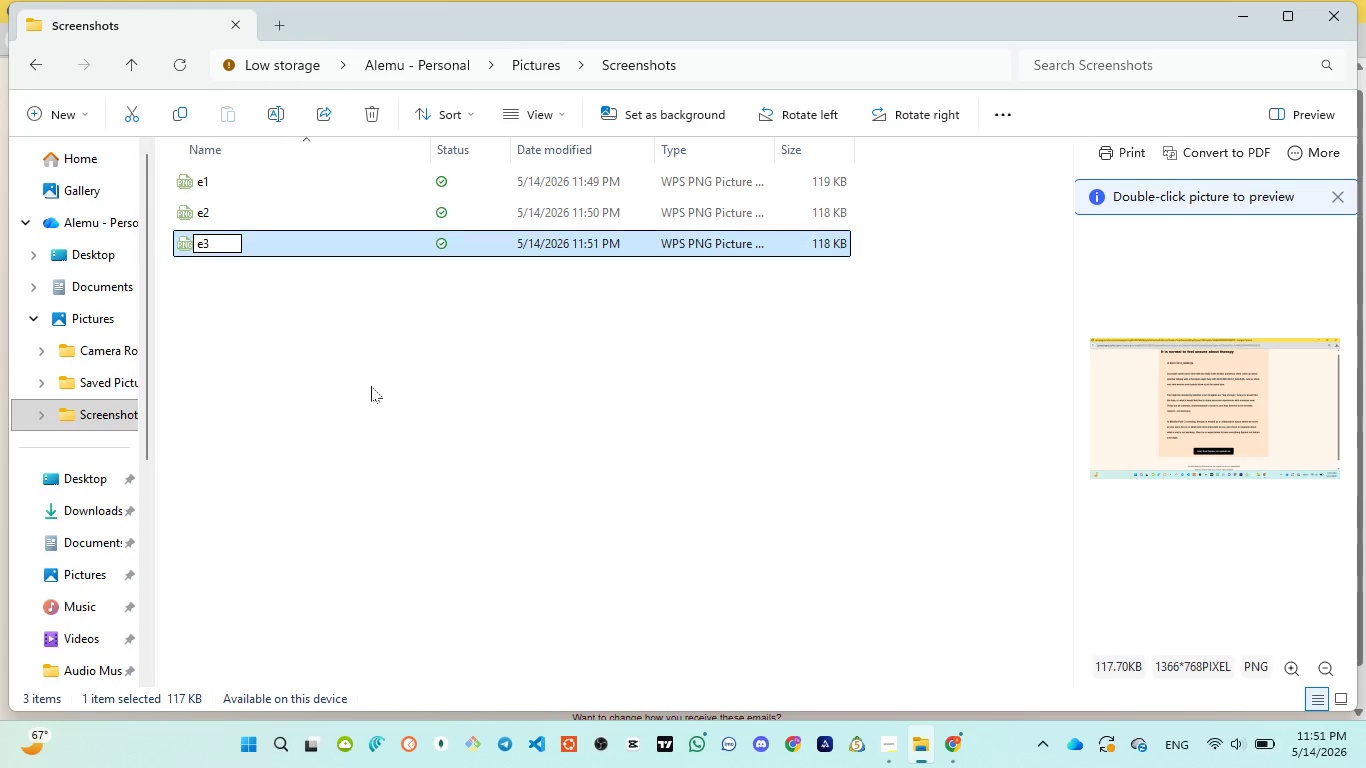 
left_click([371, 386])
 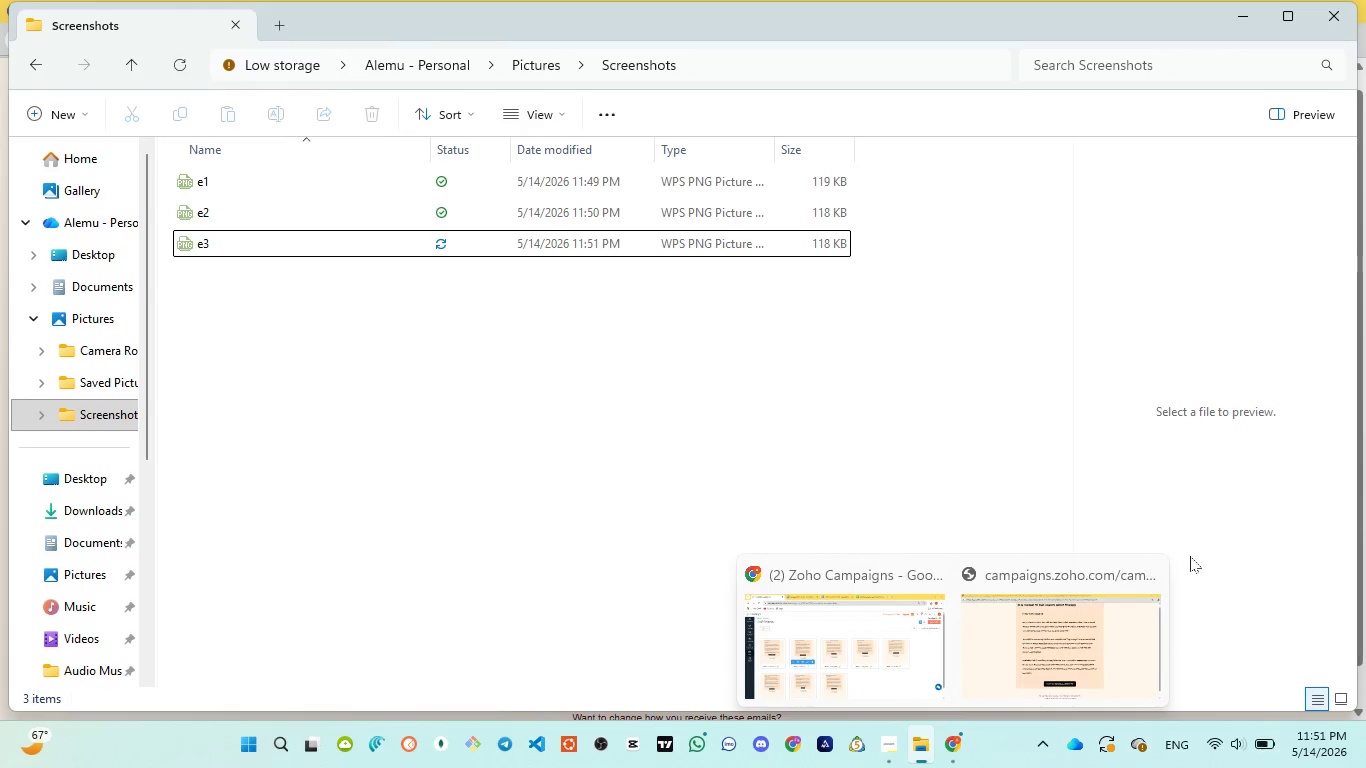 
left_click([1152, 572])
 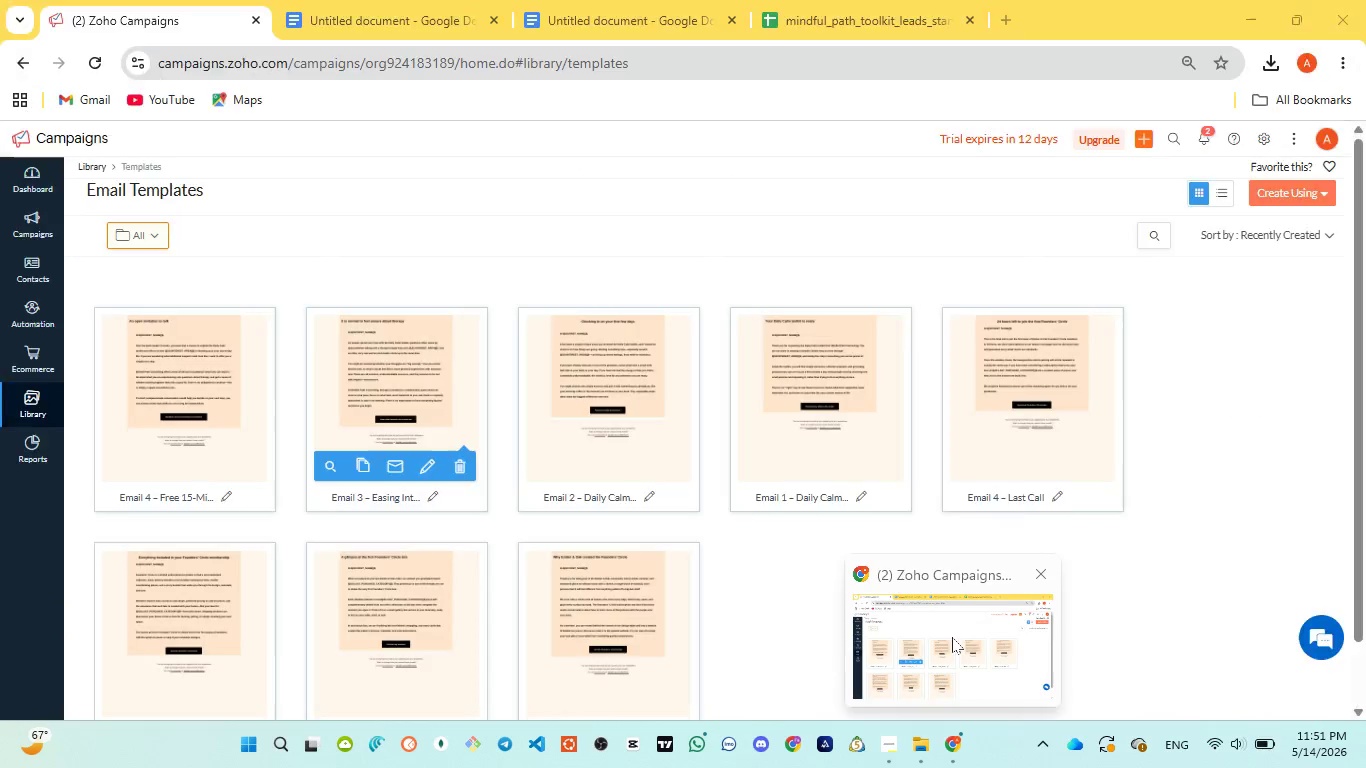 
left_click([952, 637])
 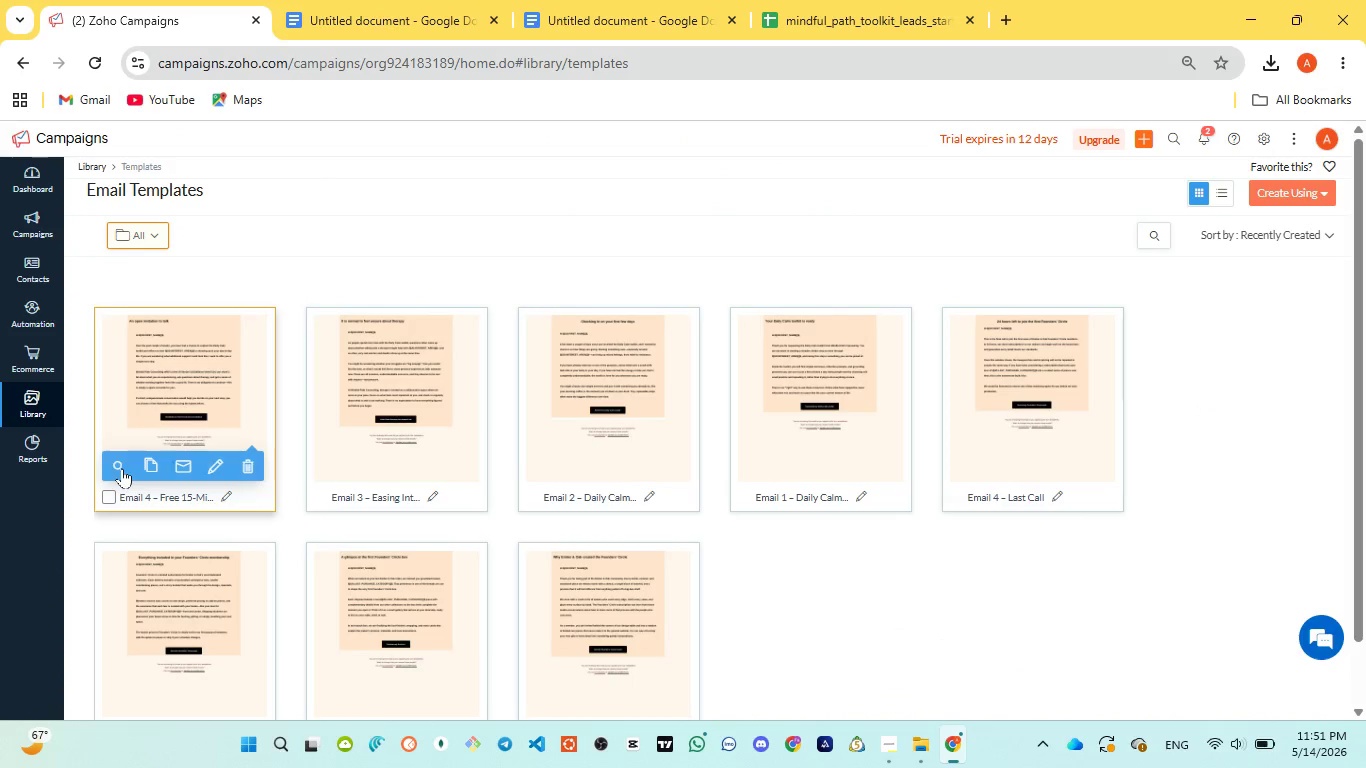 
left_click([121, 467])
 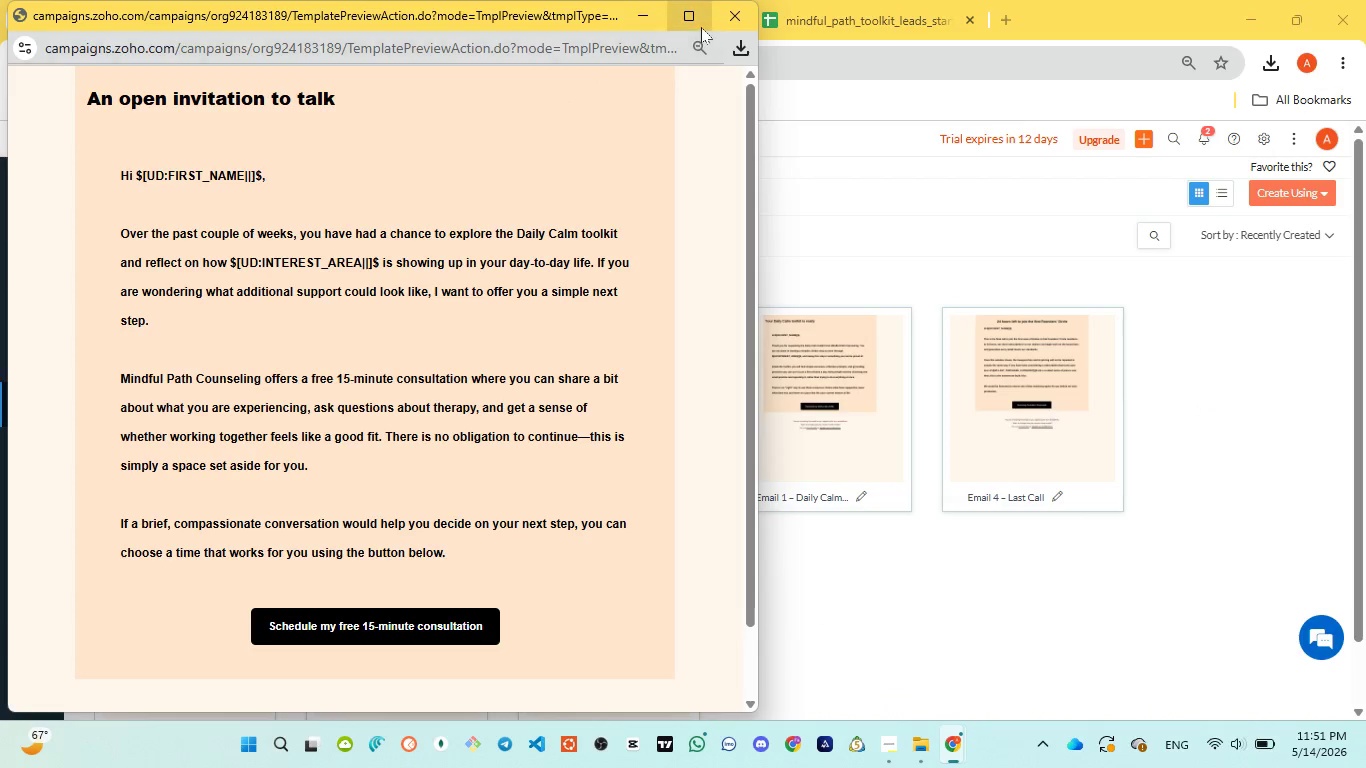 
left_click([689, 14])
 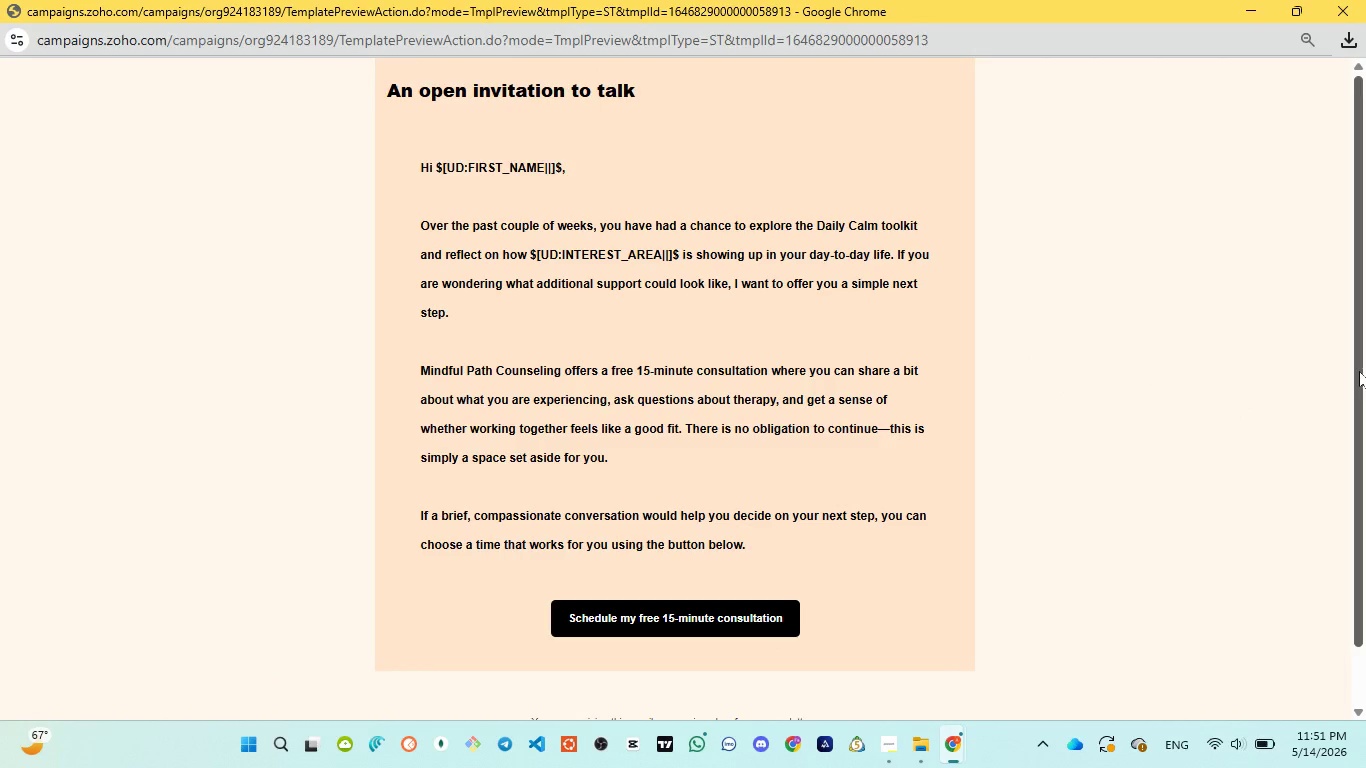 
left_click_drag(start_coordinate=[1360, 371], to_coordinate=[1362, 389])
 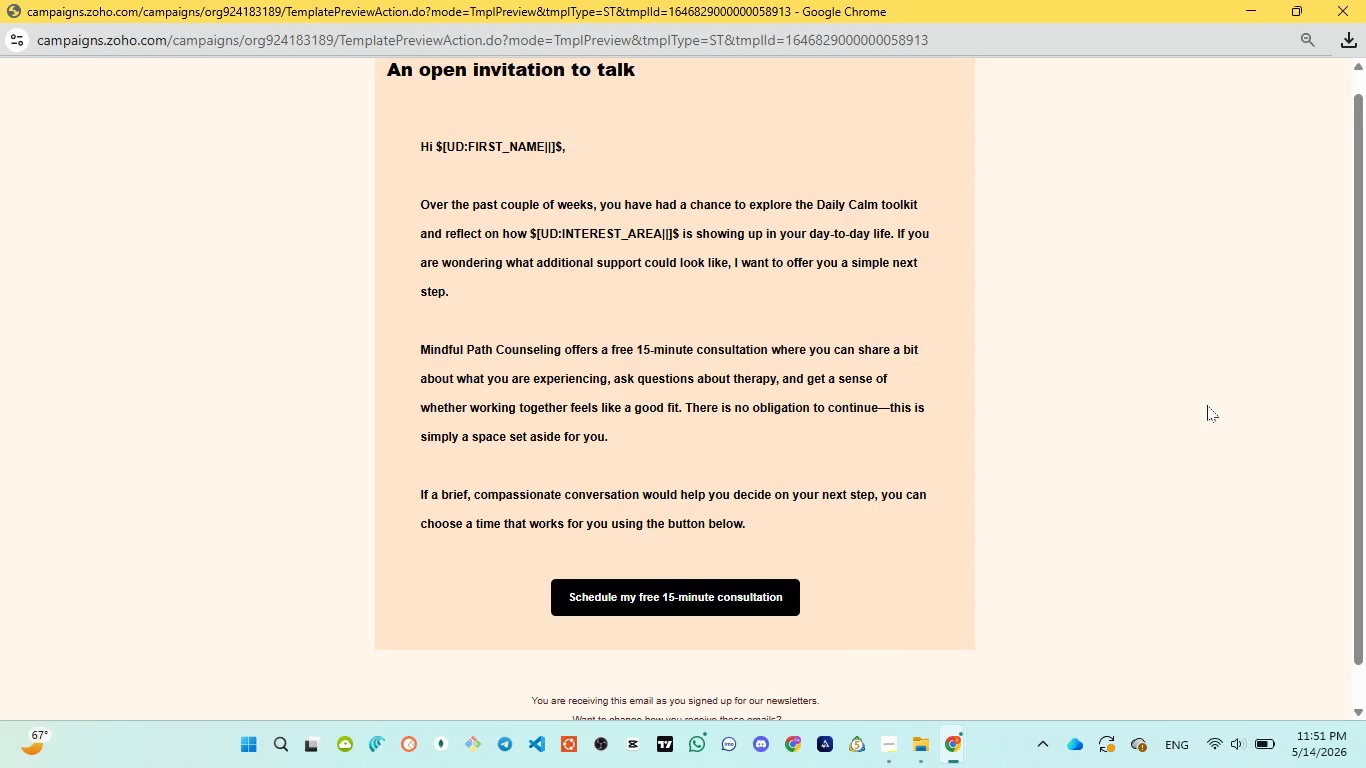 
key(Meta+MetaLeft)
 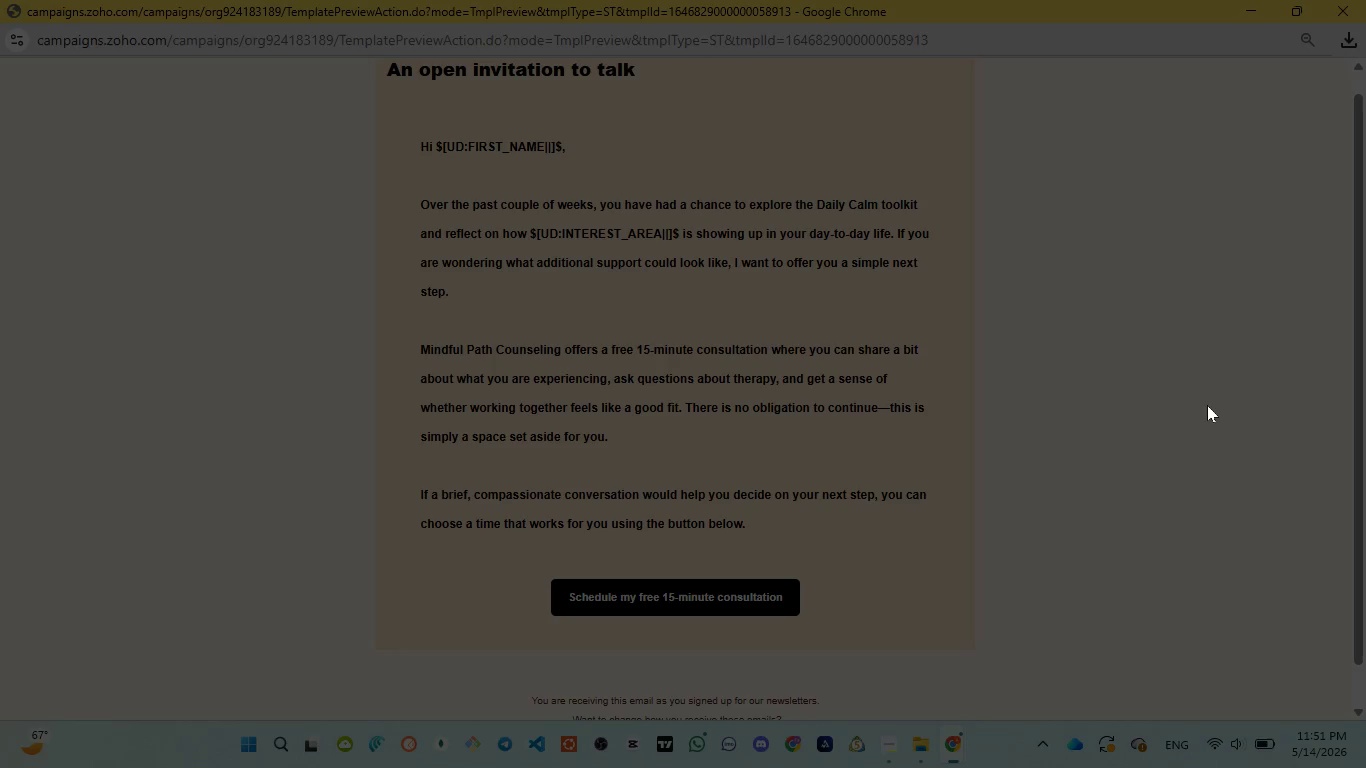 
key(Meta+PrintScreen)
 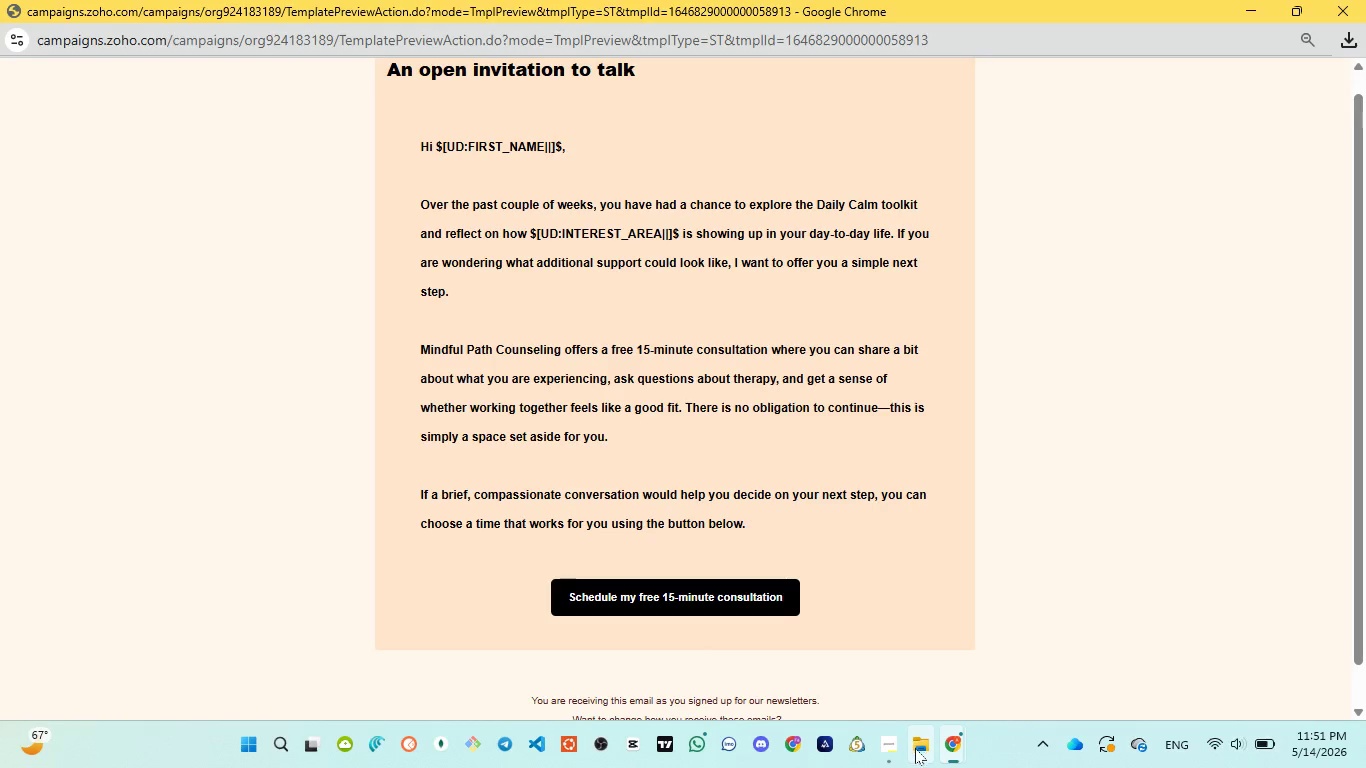 
left_click([914, 637])
 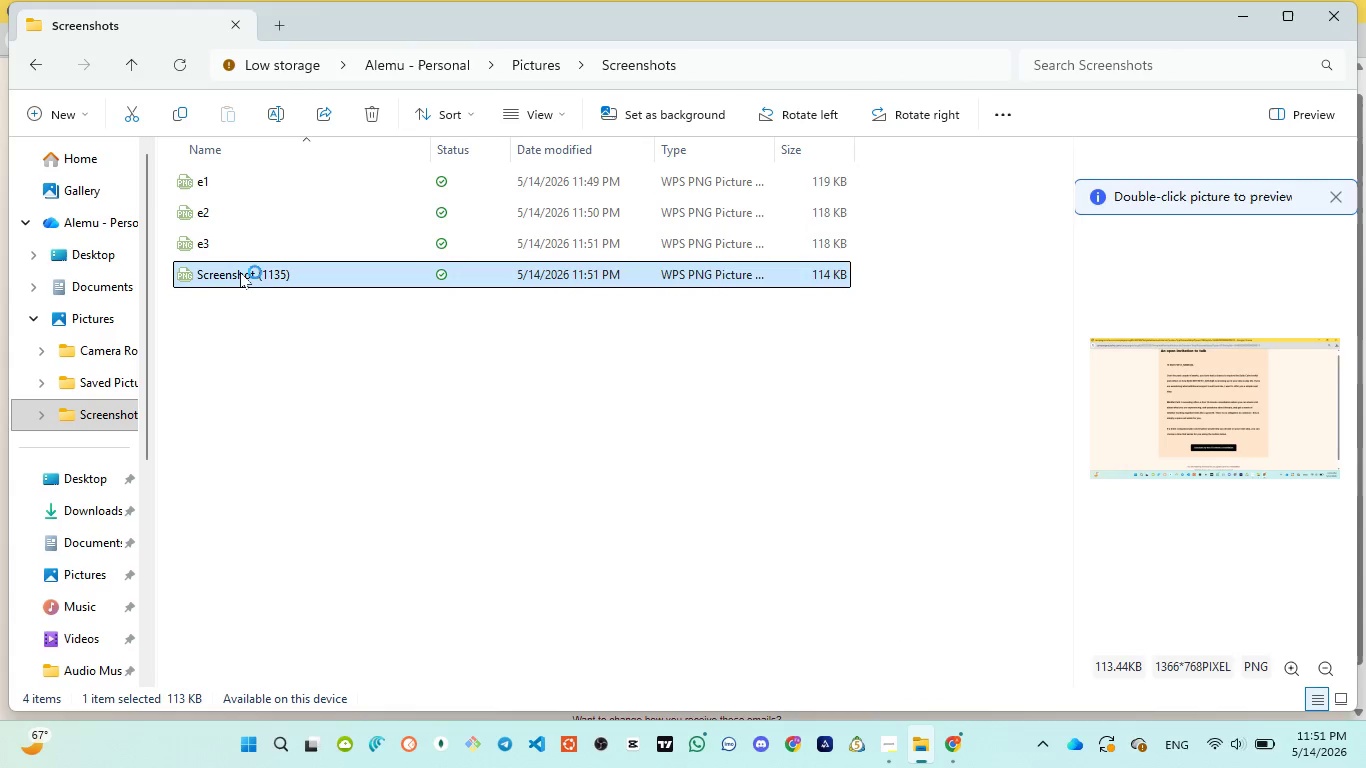 
left_click([239, 272])
 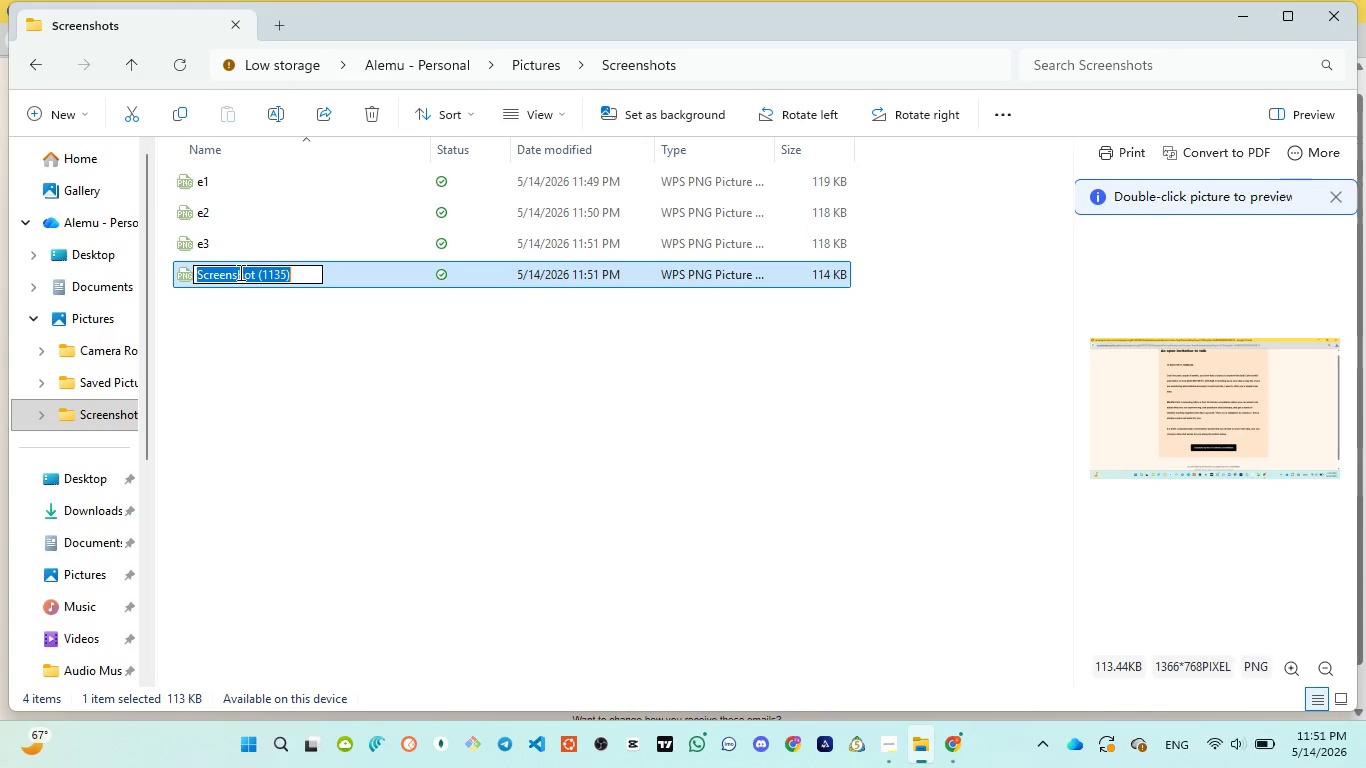 
key(E)
 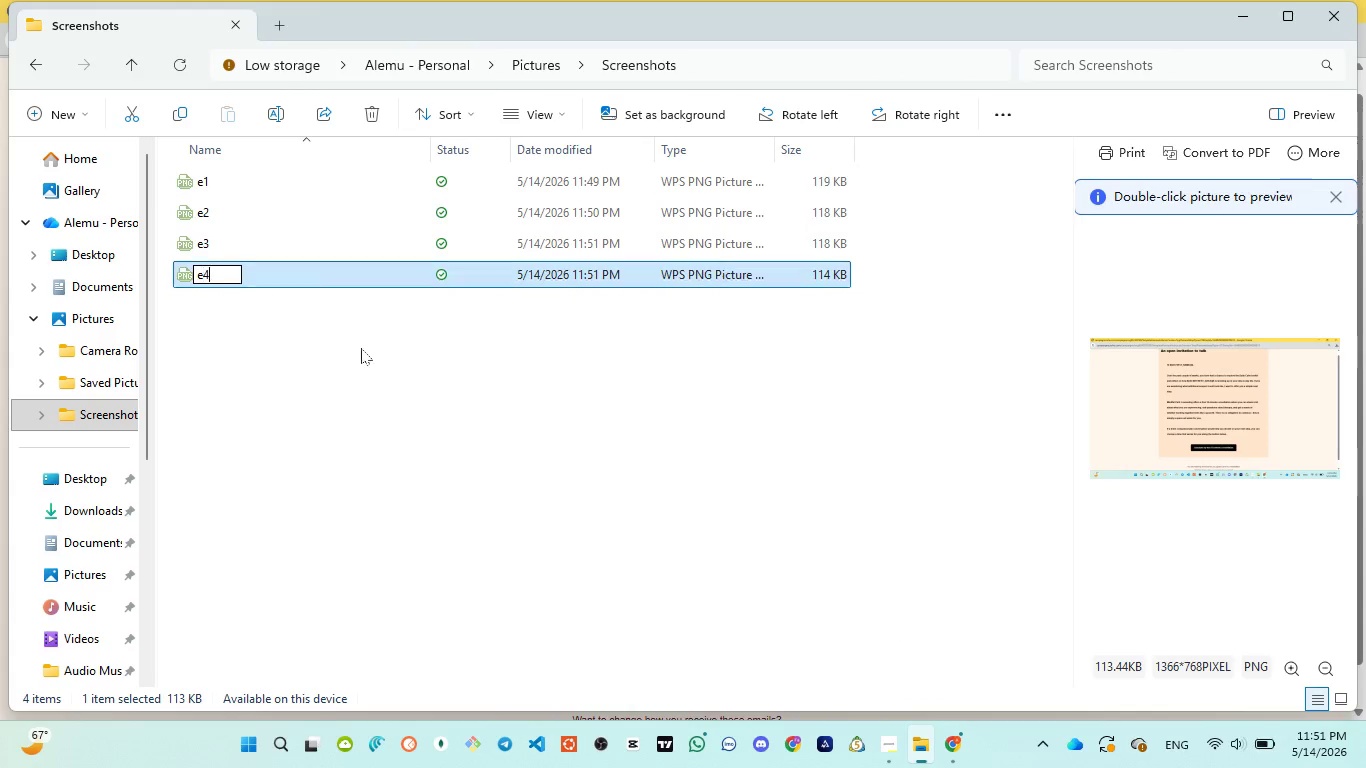 
key(4)
 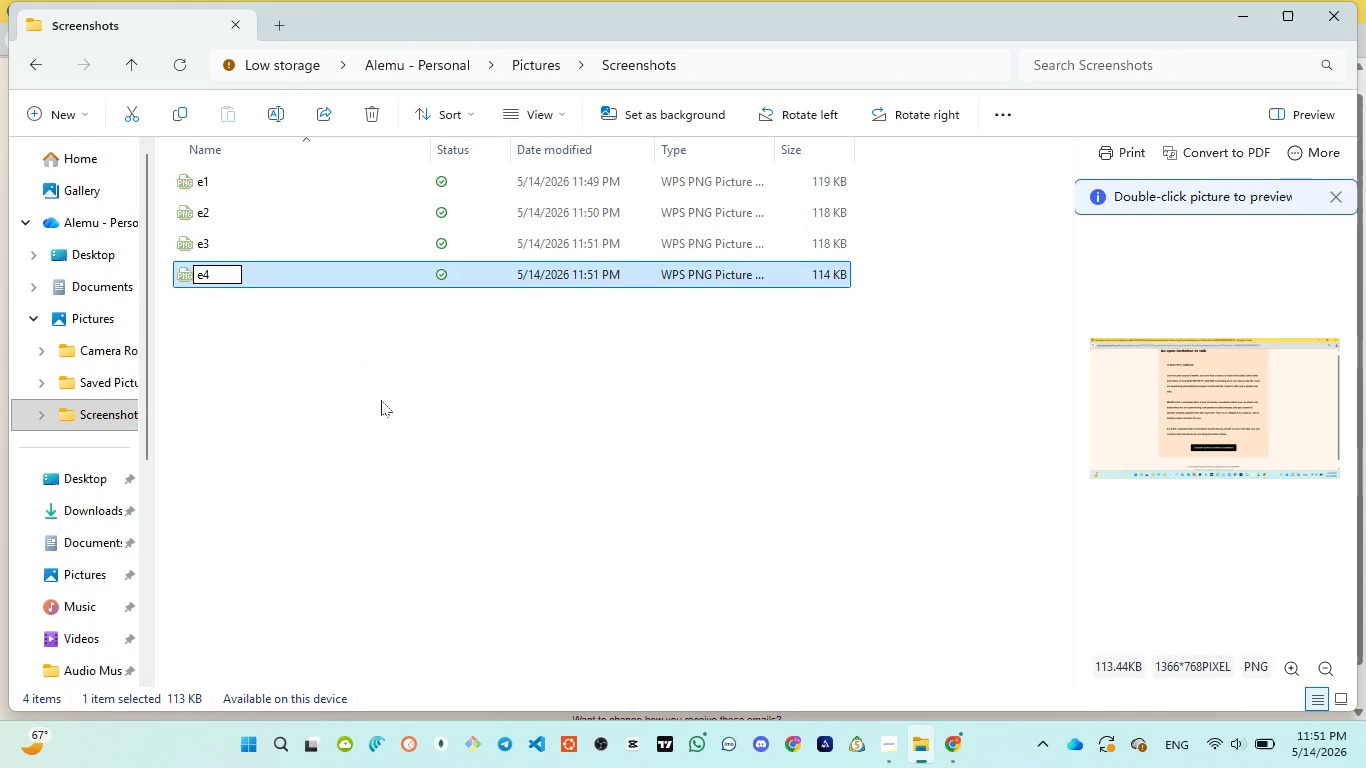 
left_click([381, 400])
 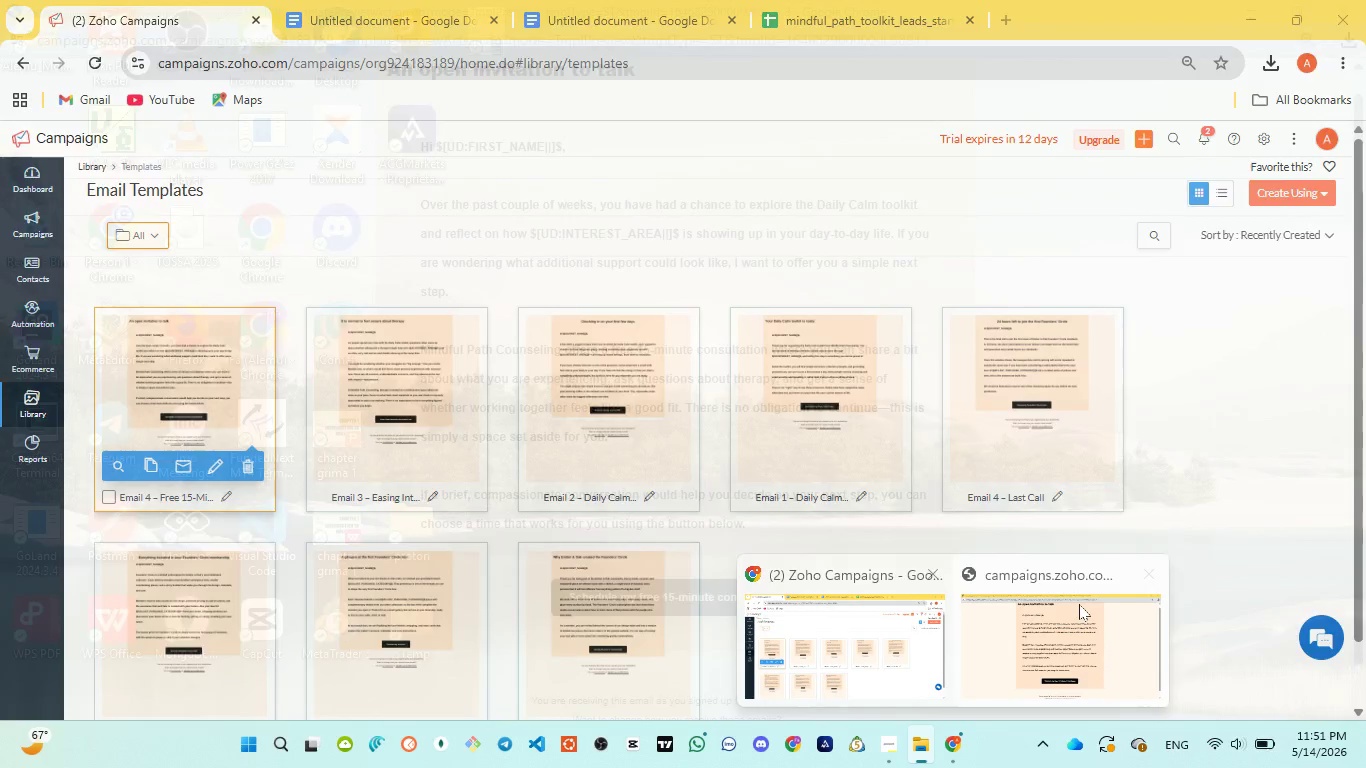 
left_click([1146, 579])
 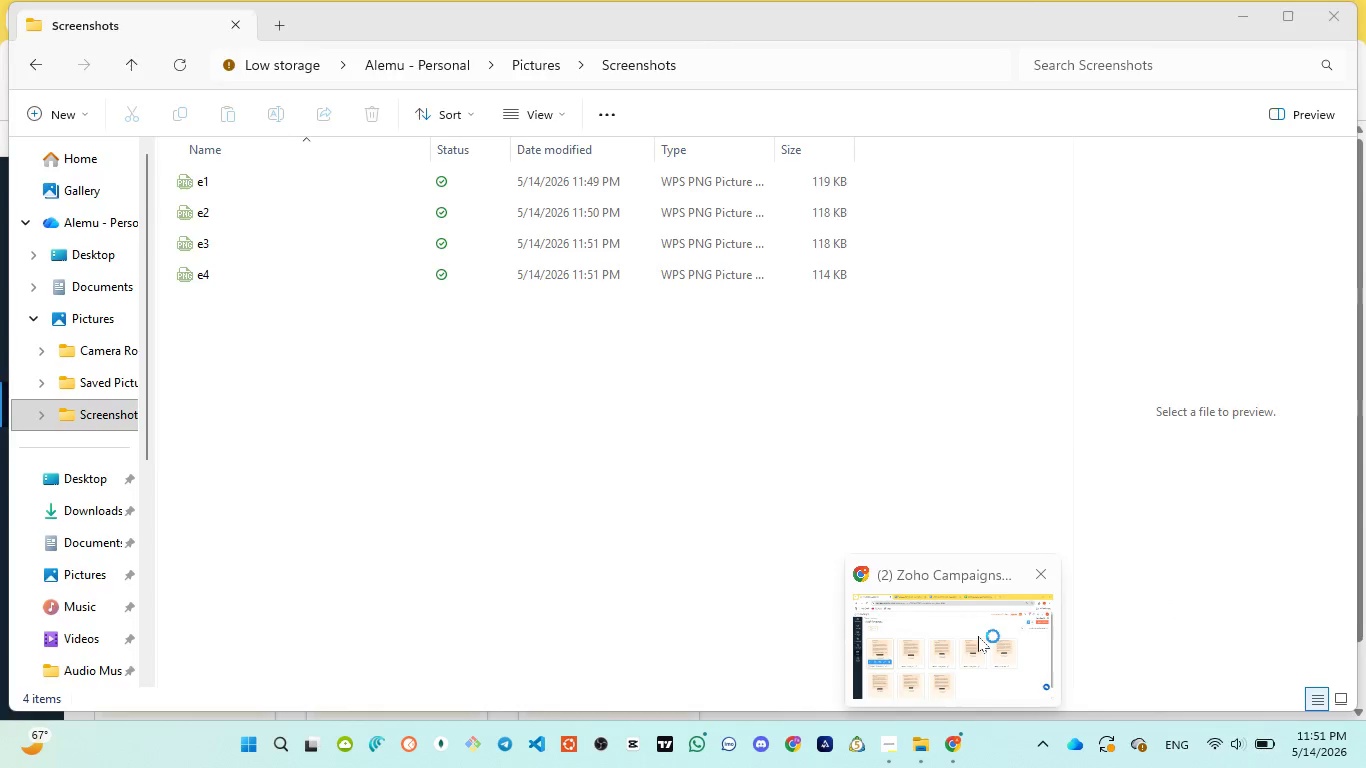 
left_click([978, 636])
 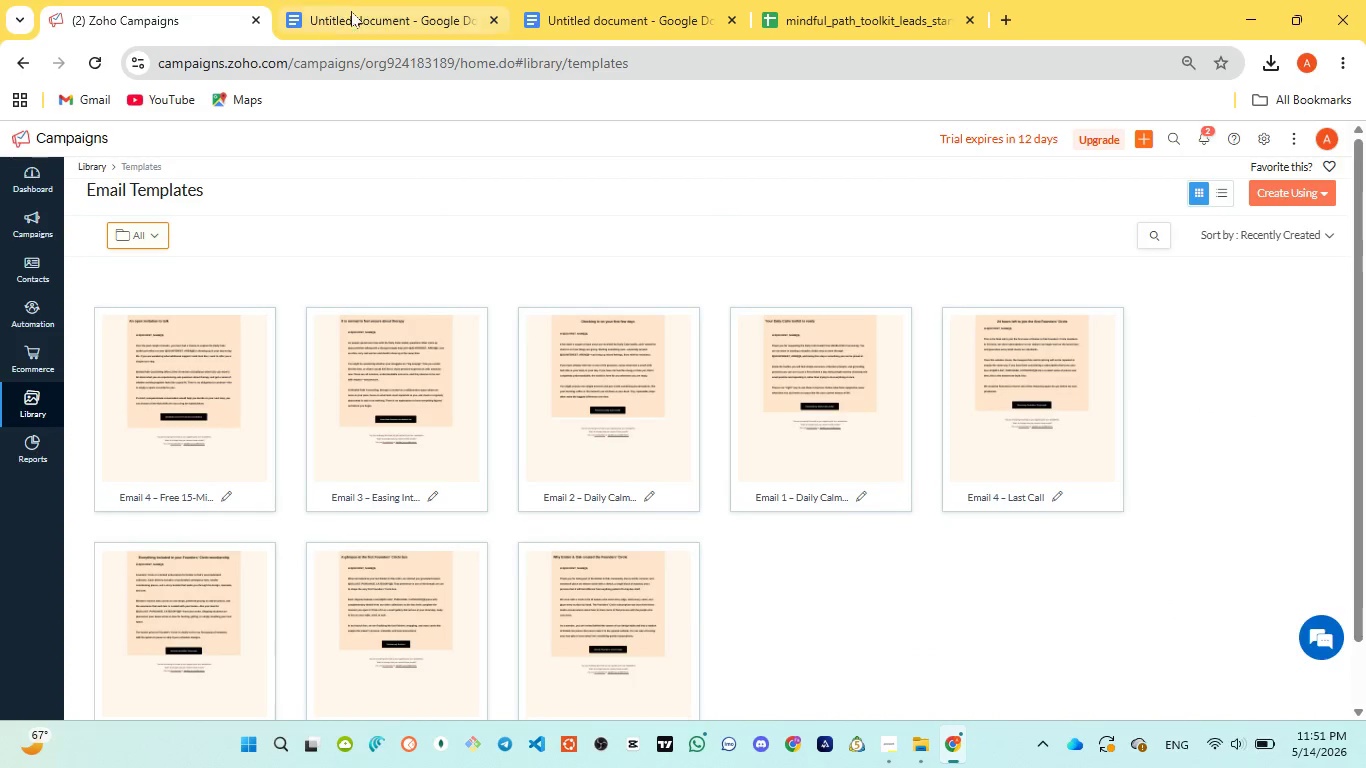 
left_click([351, 11])
 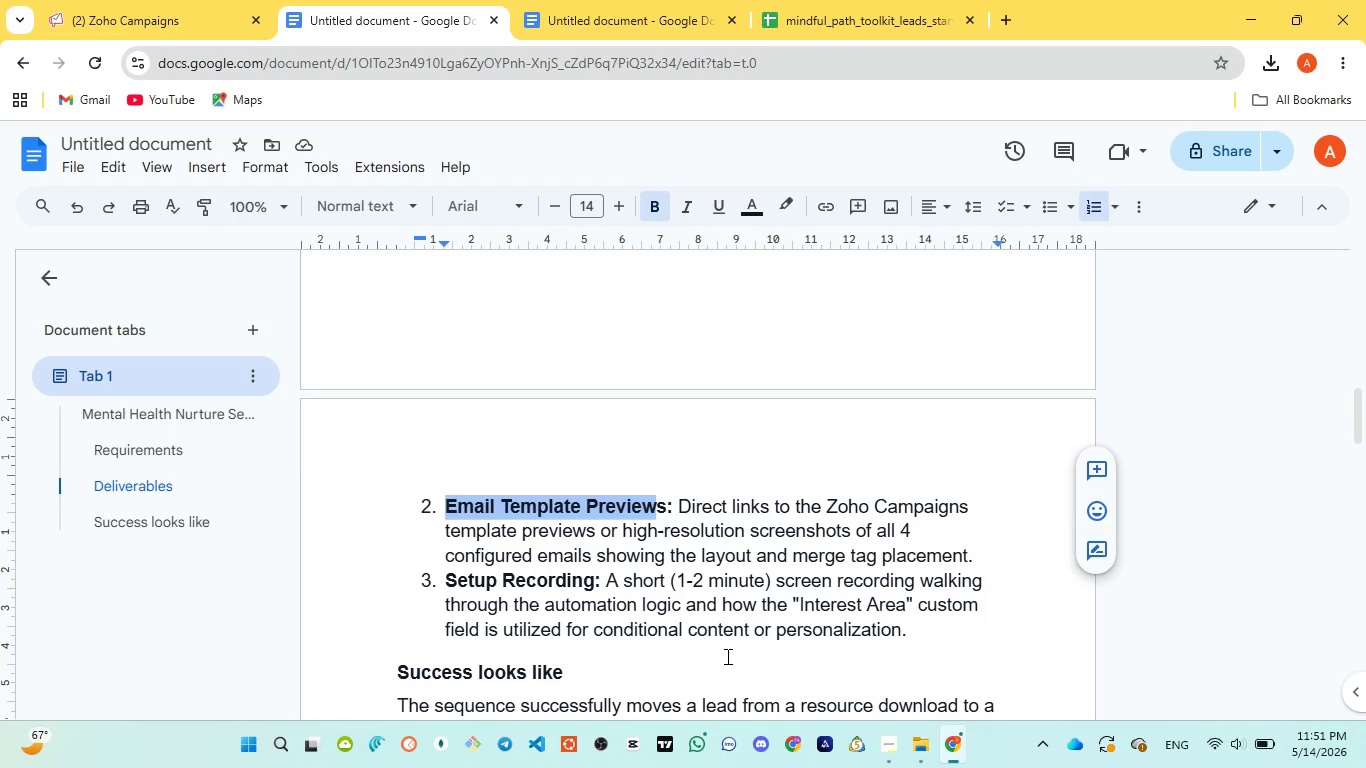 
wait(21.59)
 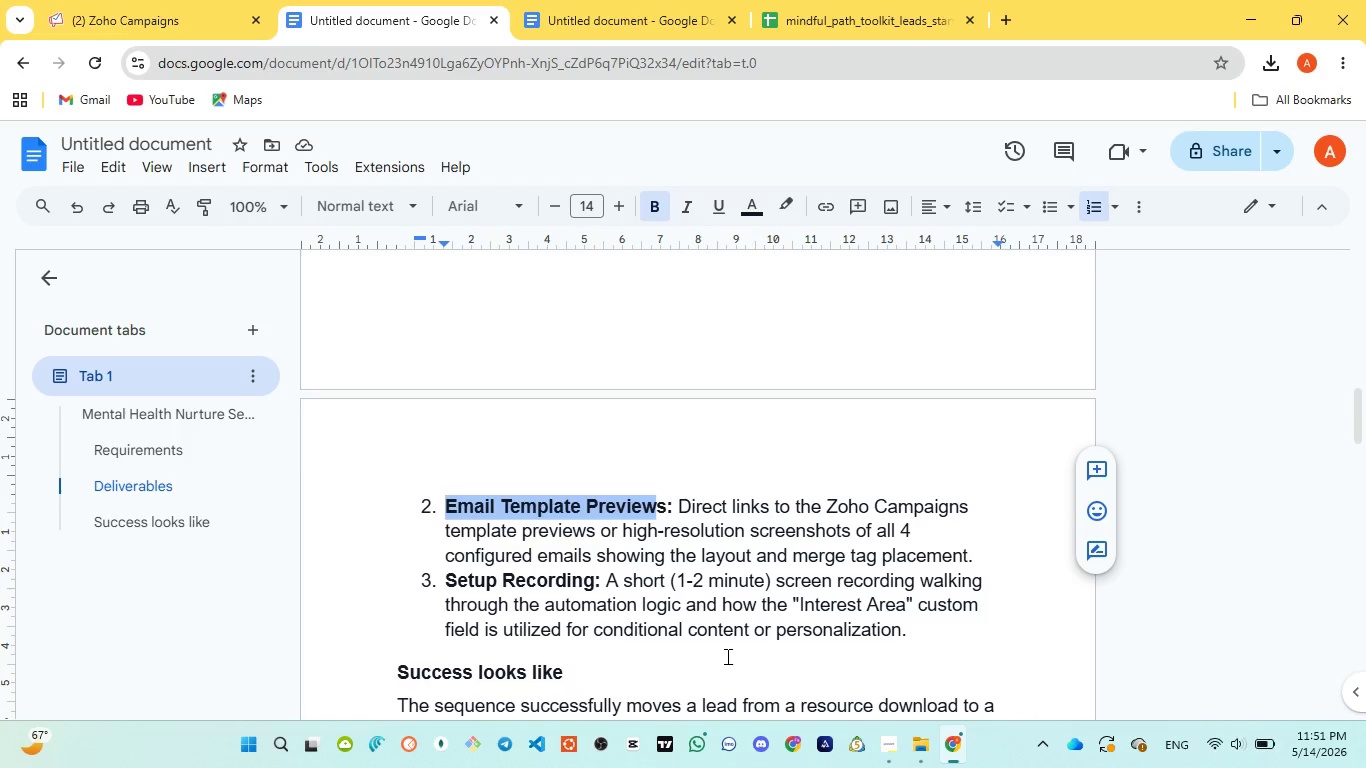 
left_click([655, 12])
 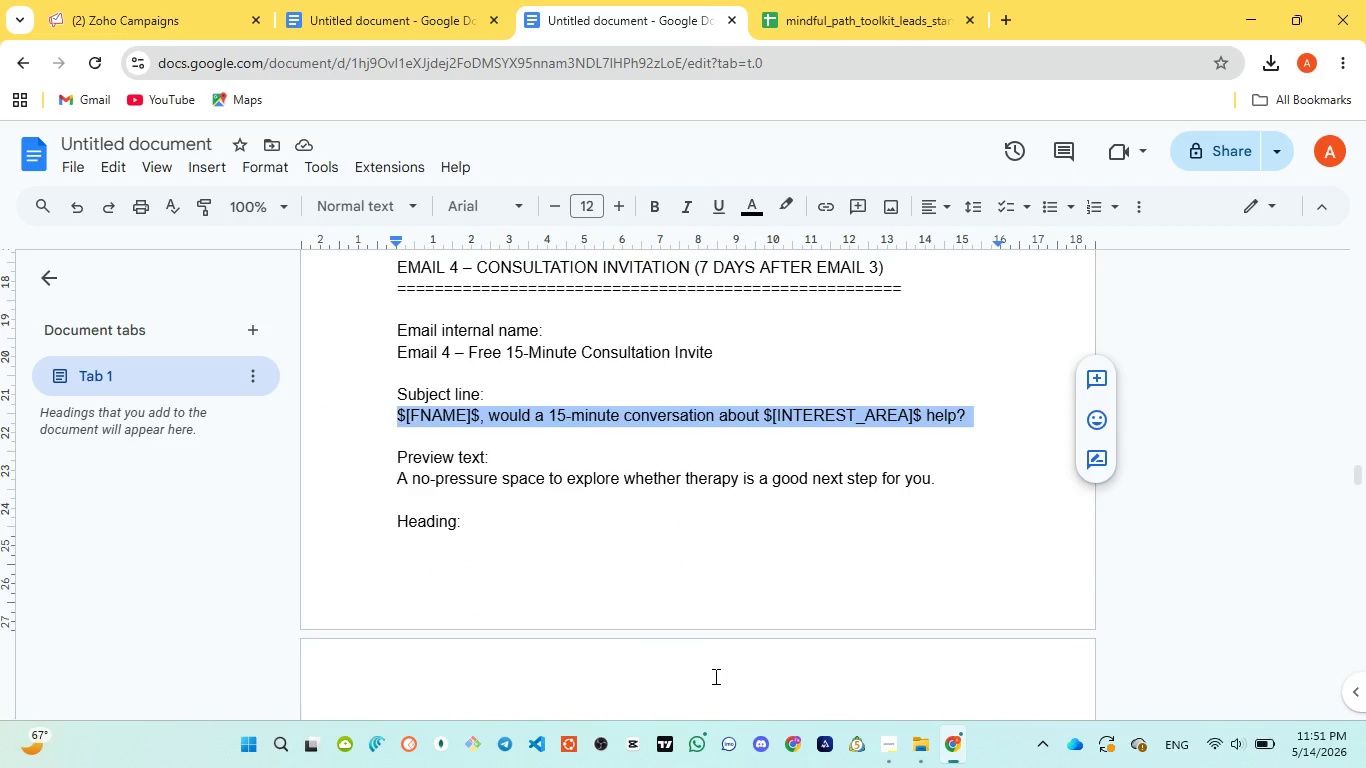 
scroll: coordinate [619, 525], scroll_direction: down, amount: 40.0
 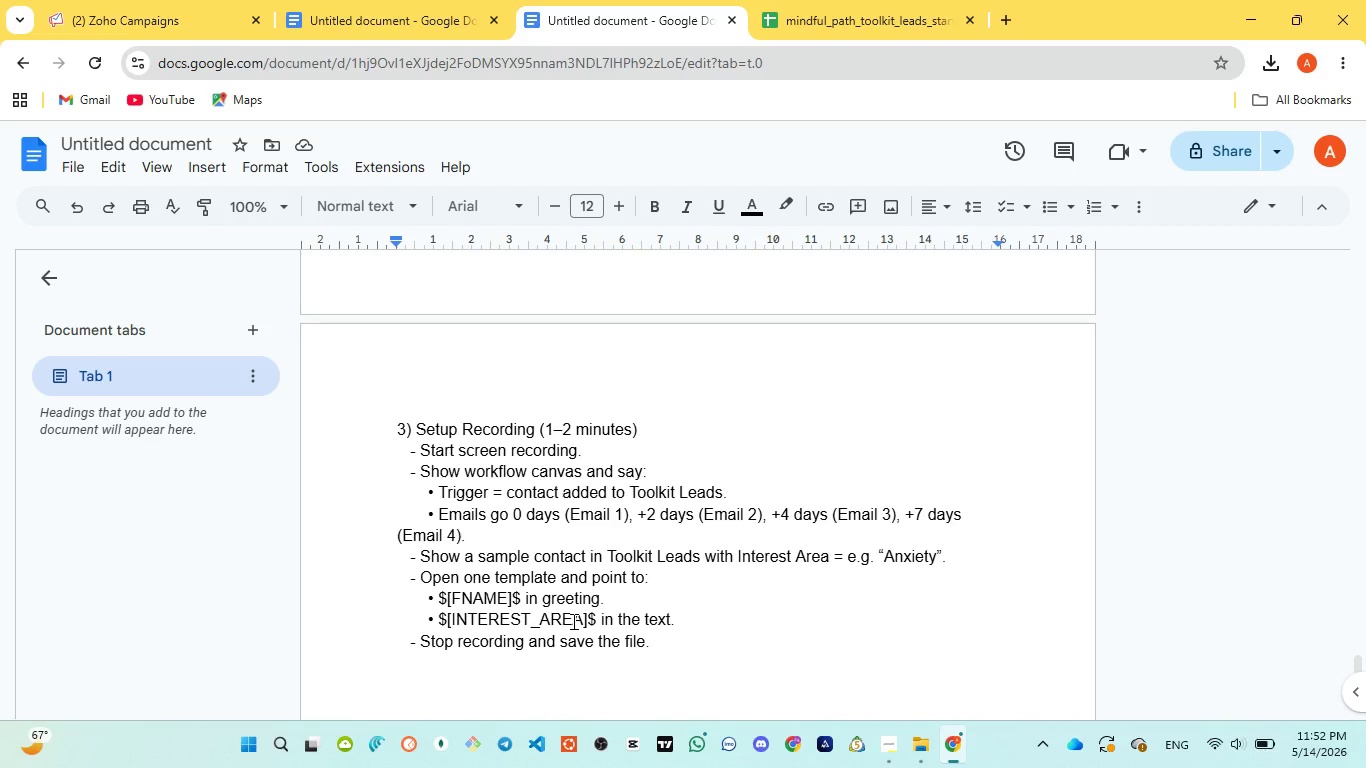 
wait(32.35)
 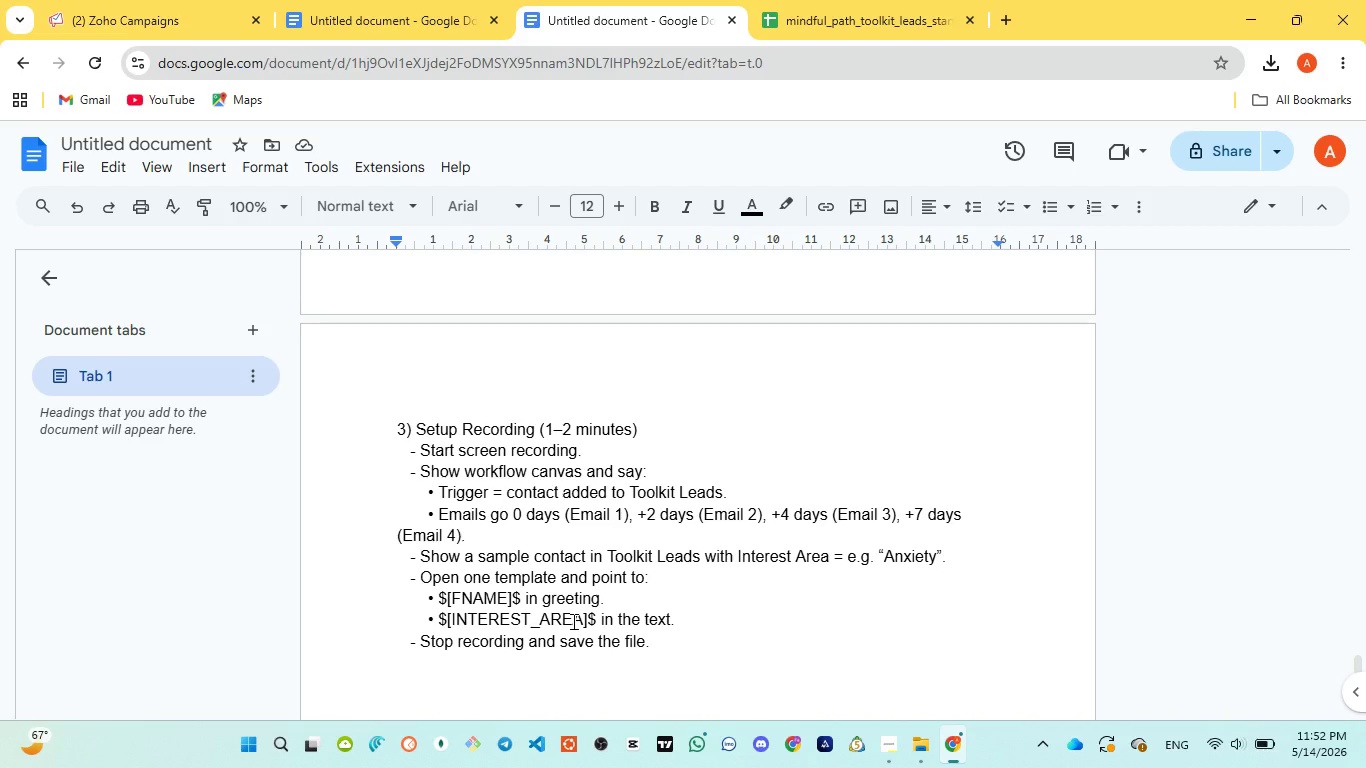 
left_click([317, 30])
 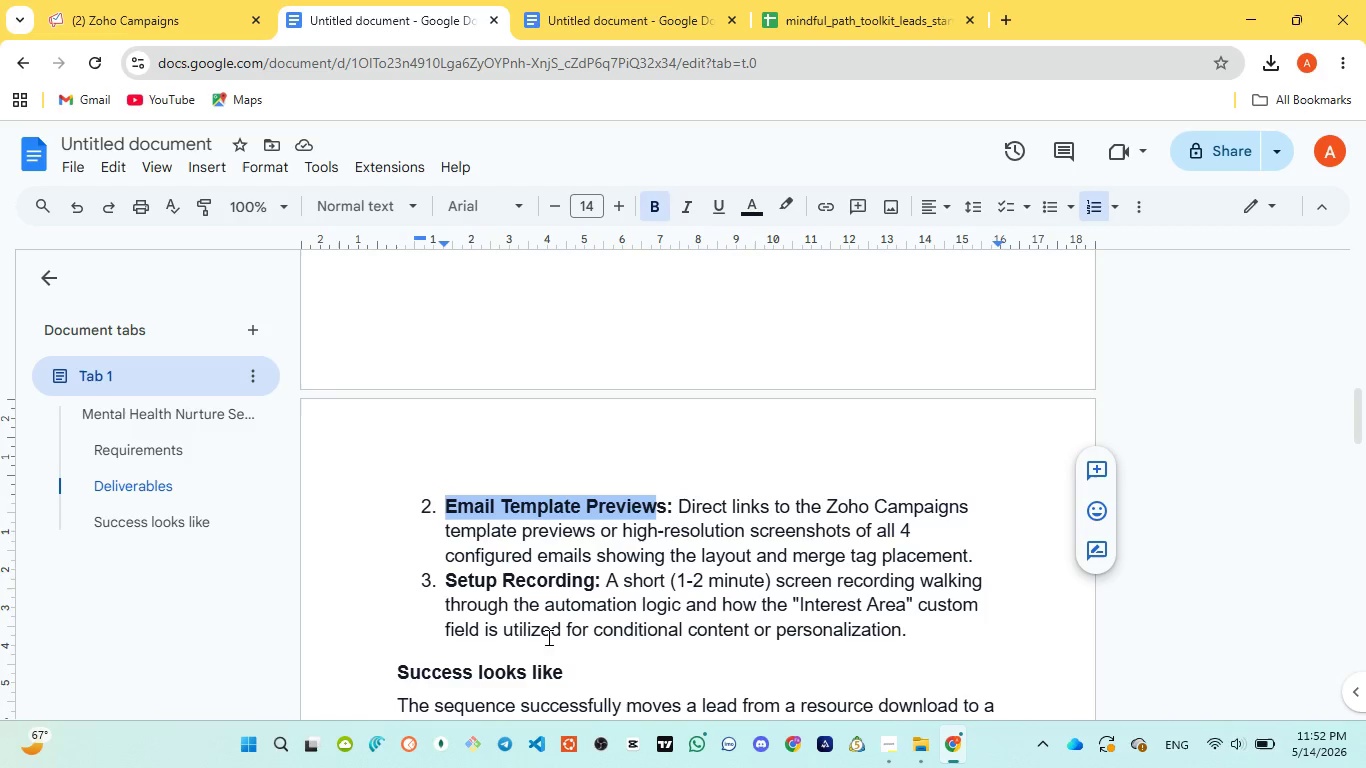 
wait(7.88)
 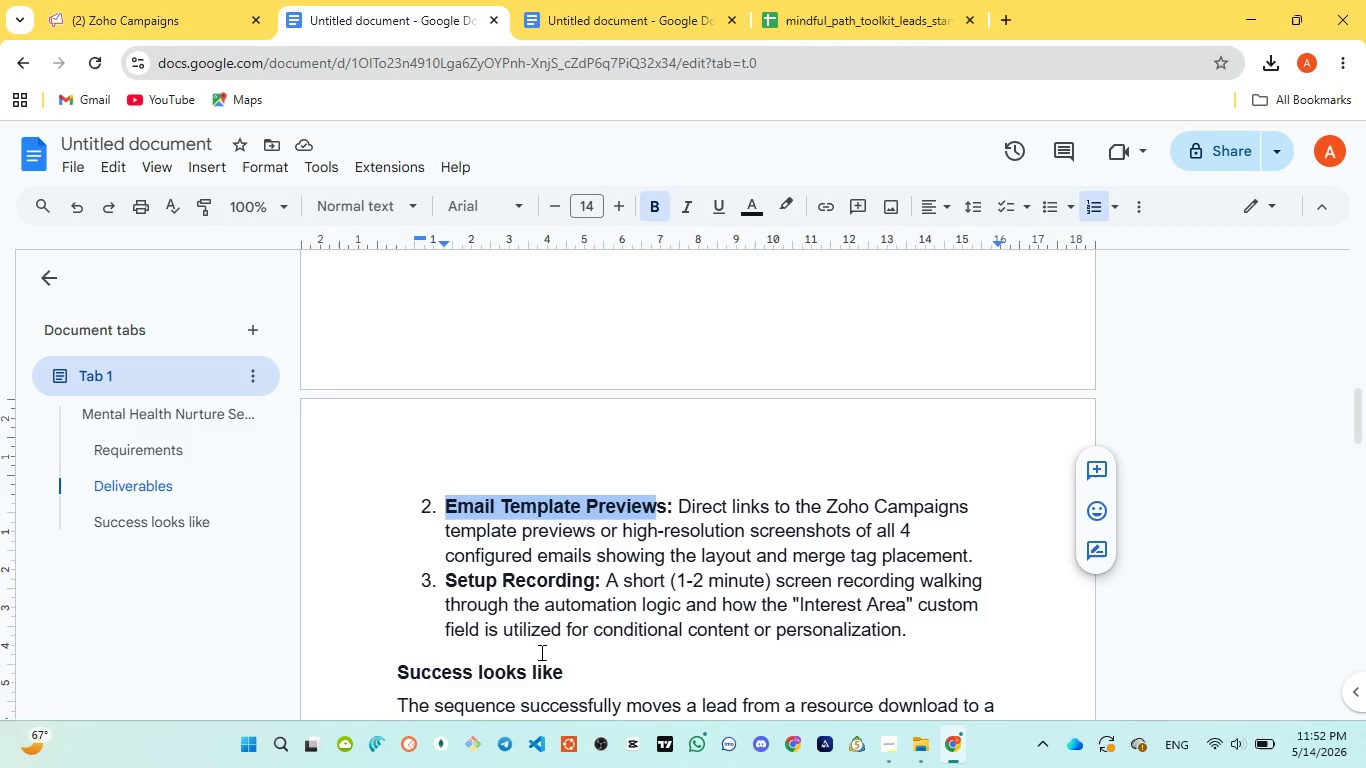 
left_click([147, 15])
 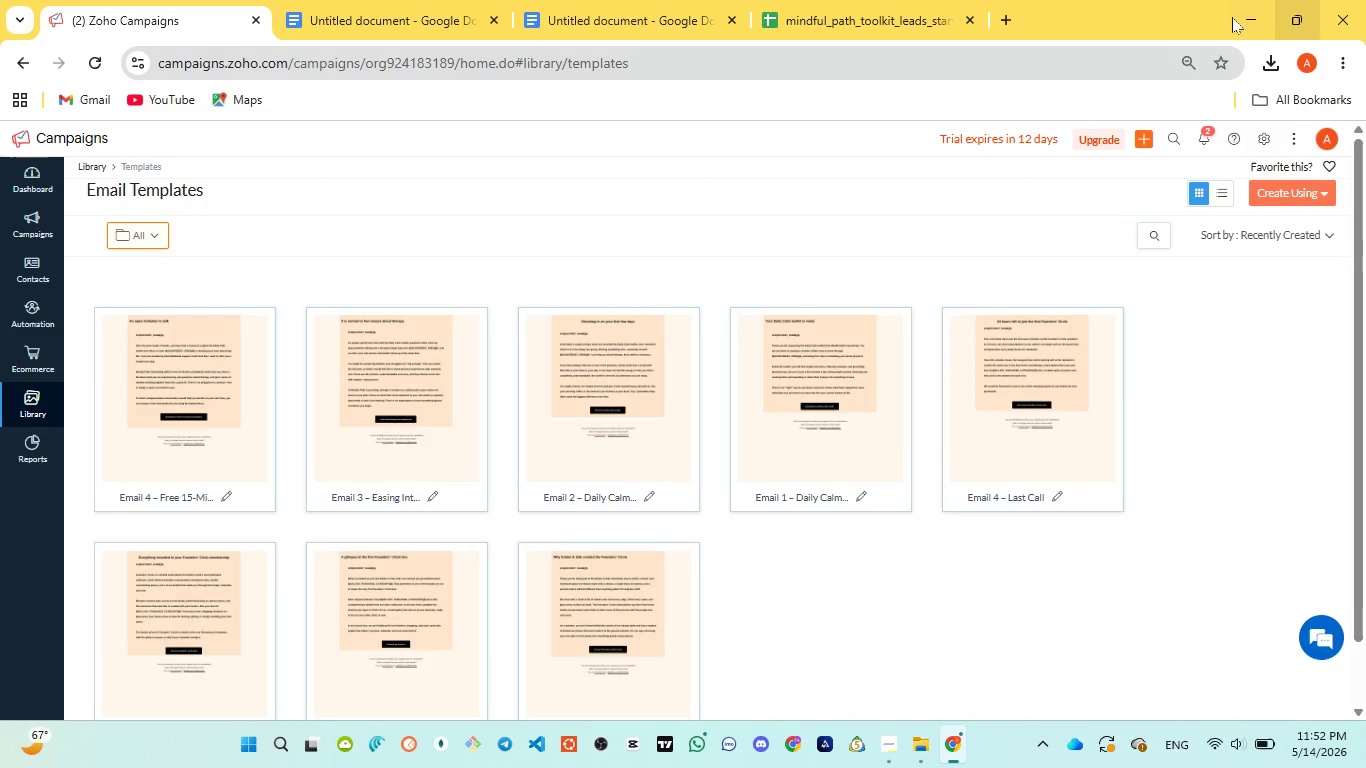 
left_click([1188, 61])
 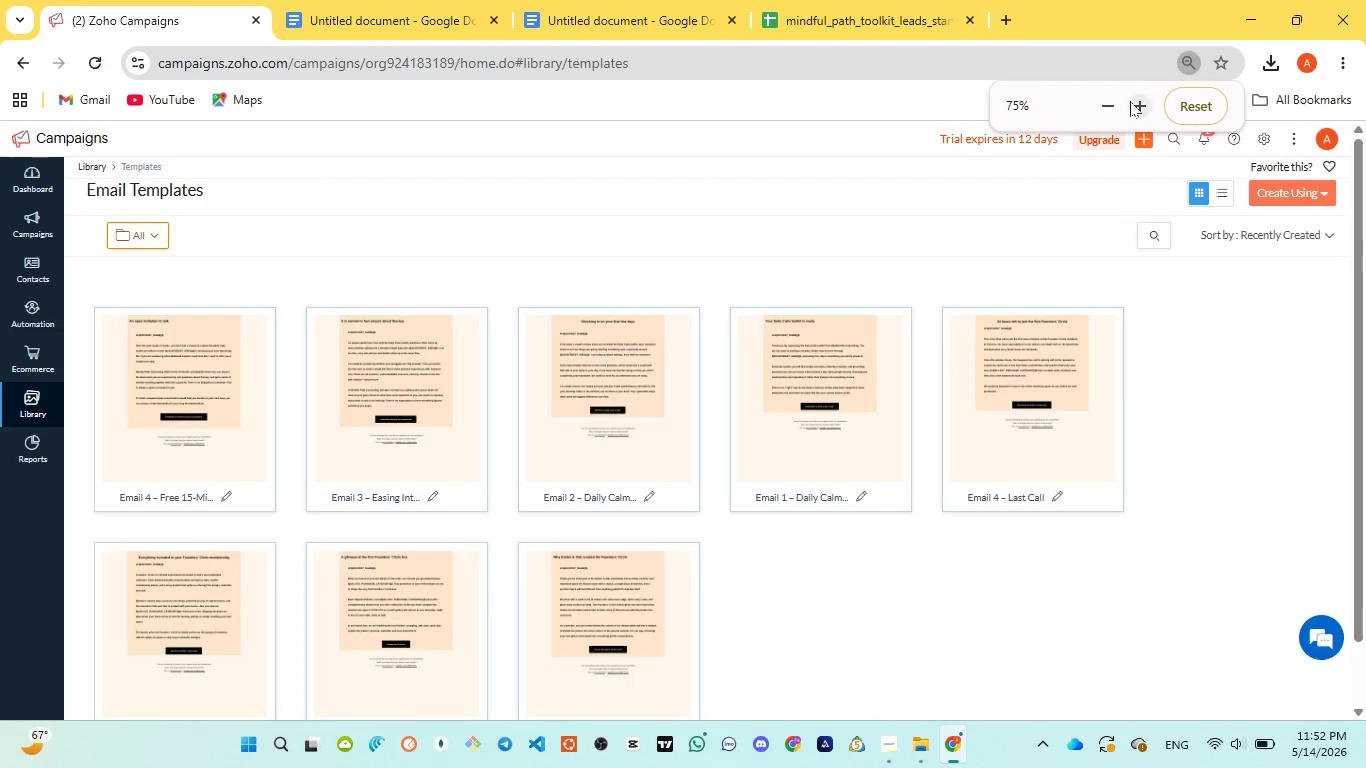 
left_click([1130, 101])
 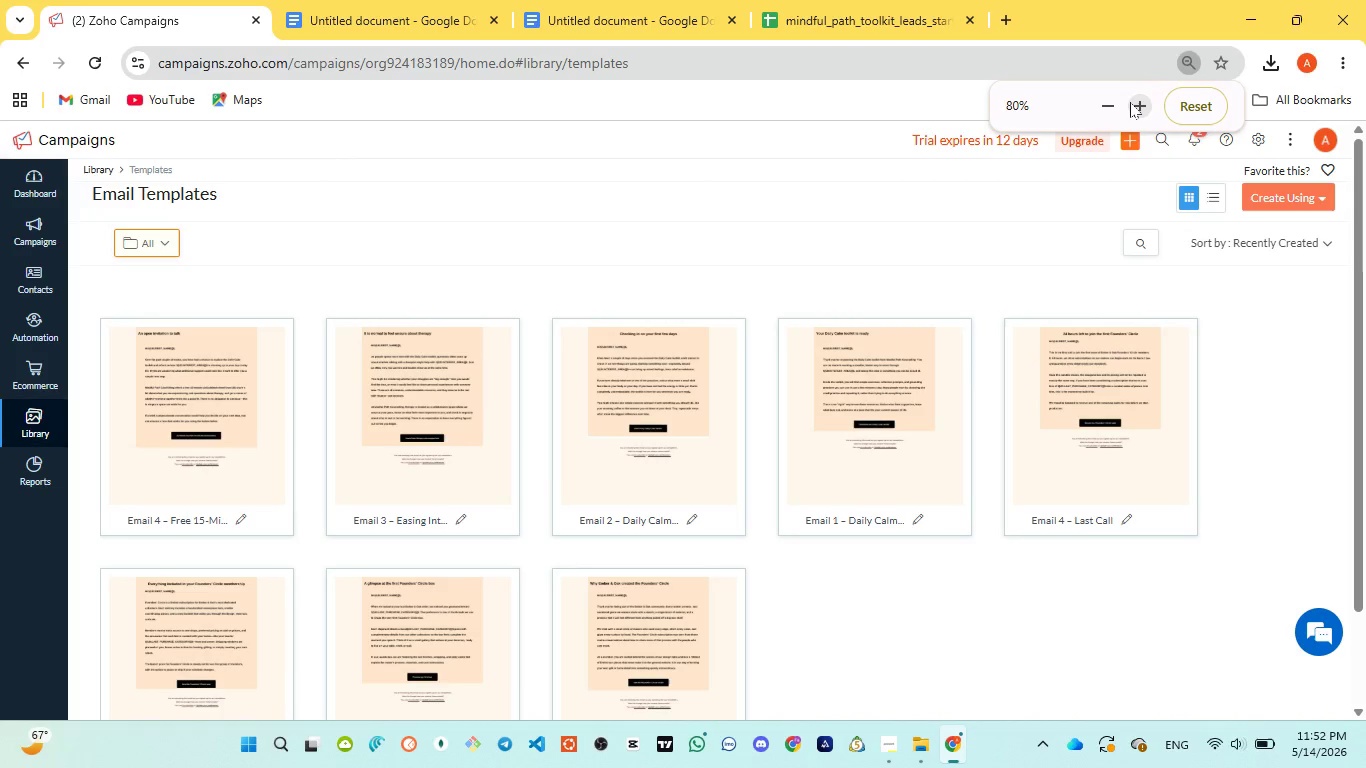 
left_click([1131, 102])
 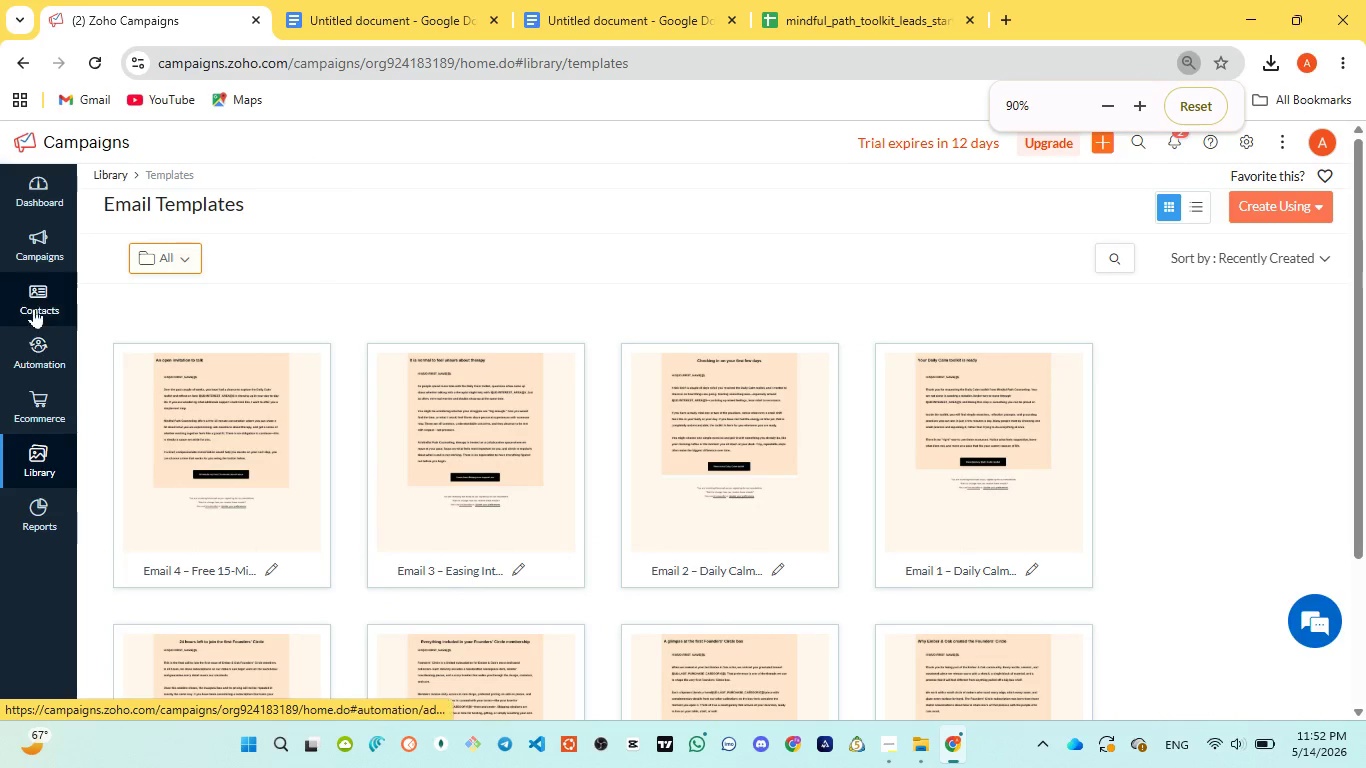 
left_click([36, 301])
 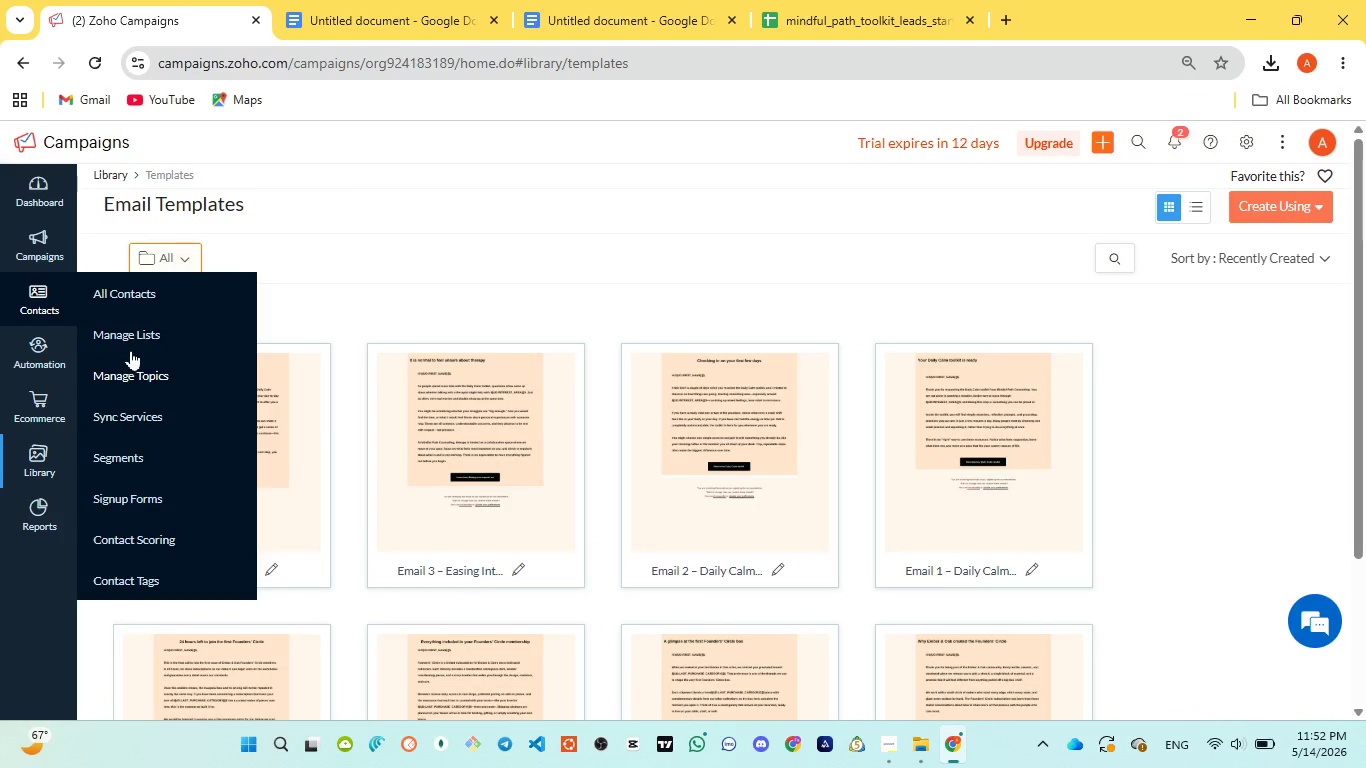 
left_click([147, 336])
 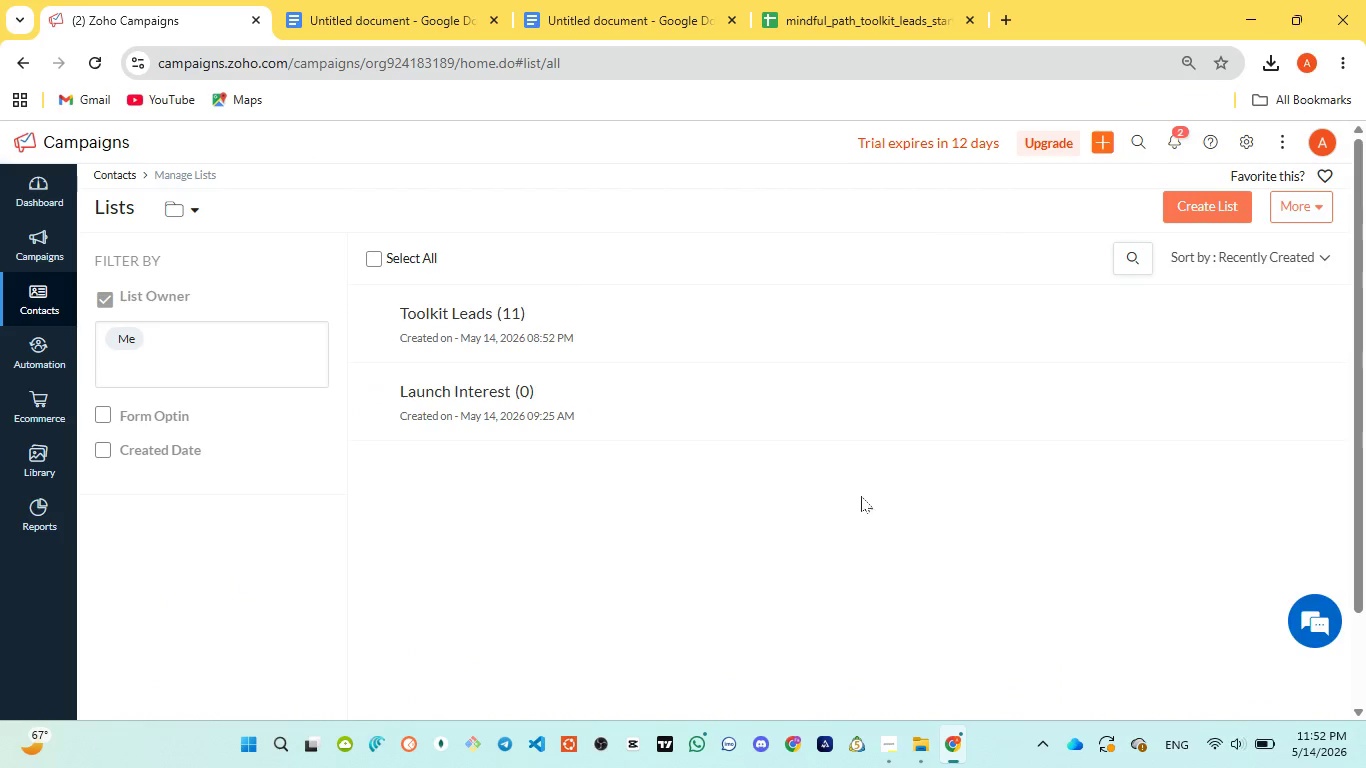 
left_click([464, 311])
 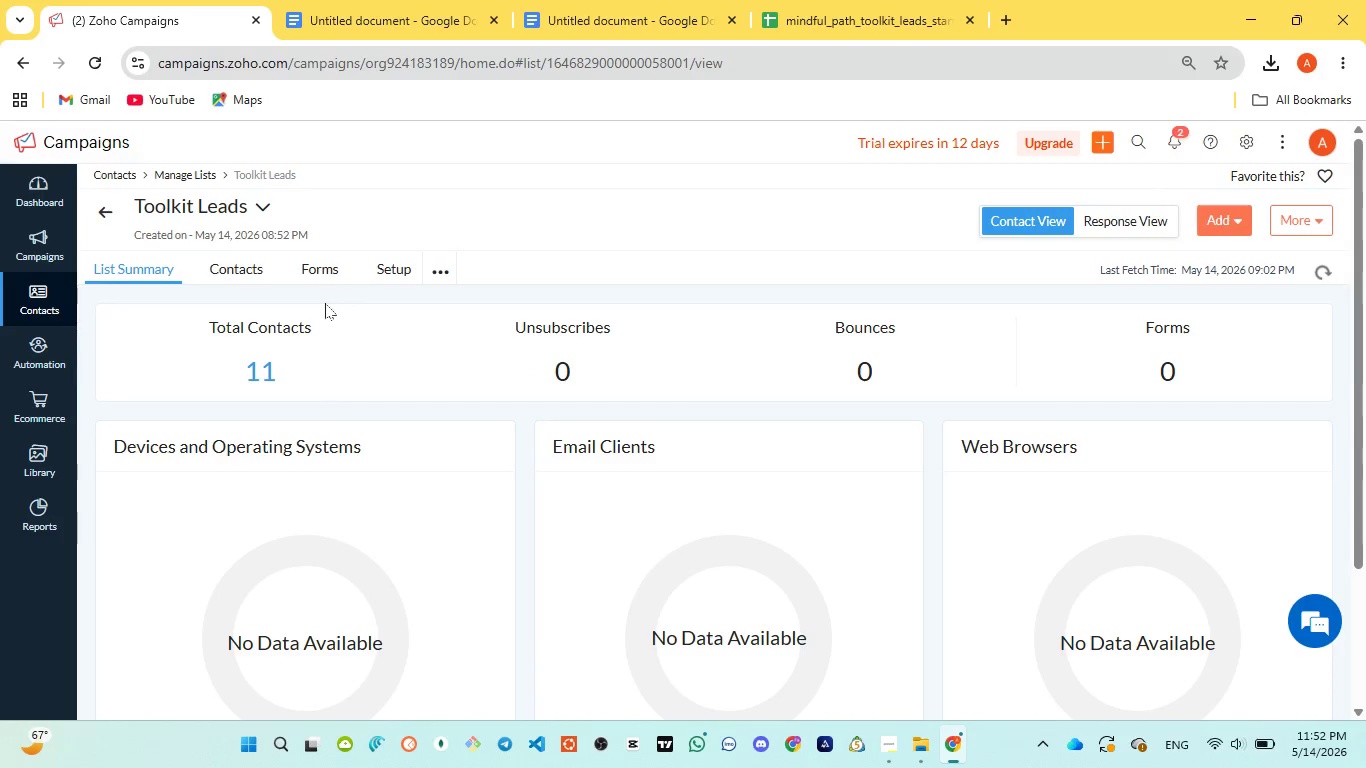 
left_click([238, 264])
 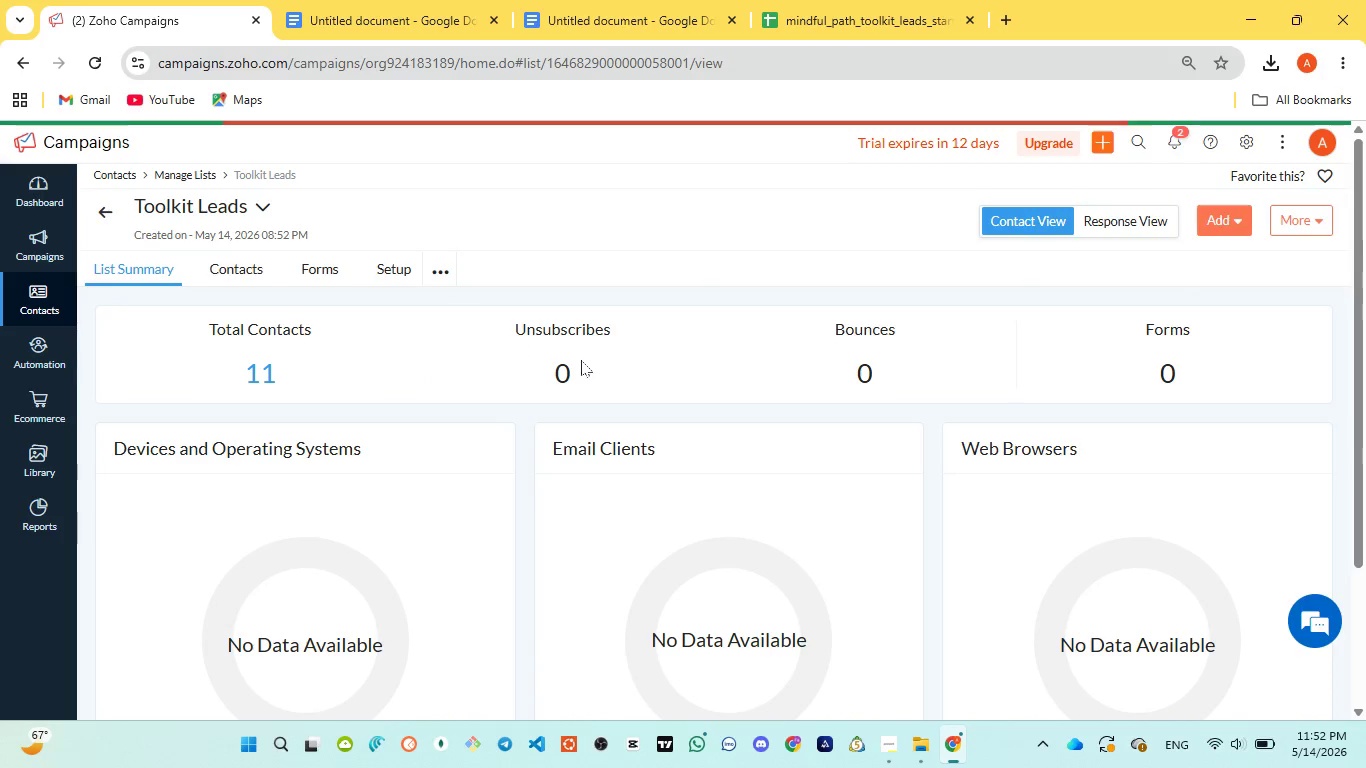 
mouse_move([610, 372])
 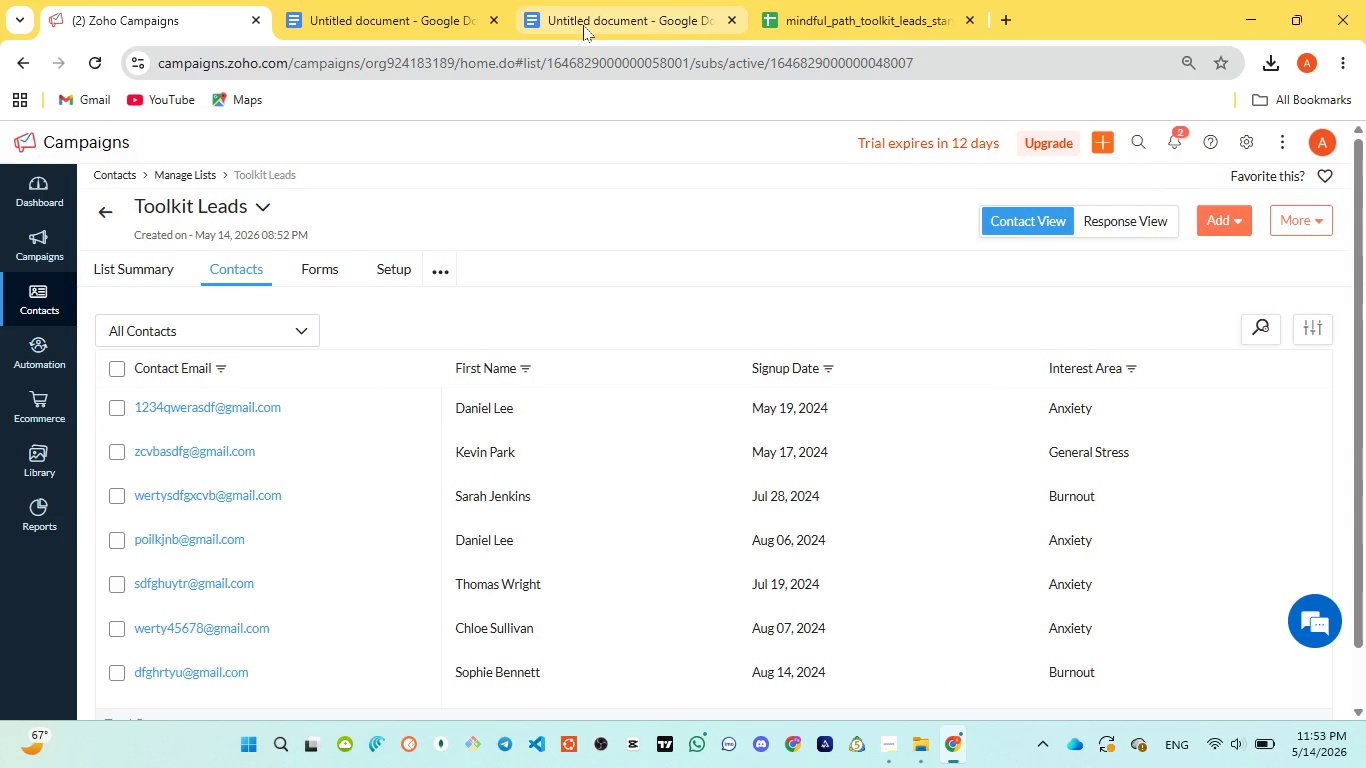 
left_click([583, 25])
 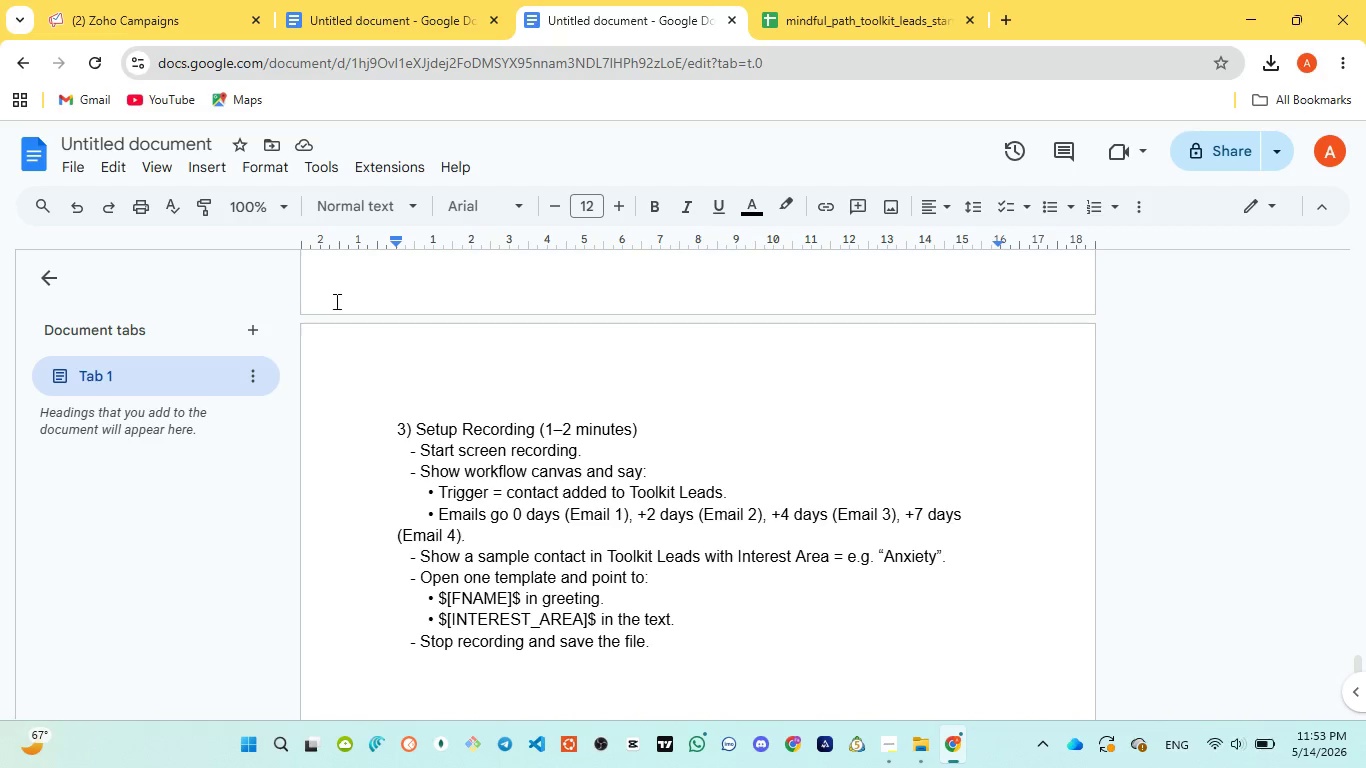 
wait(5.17)
 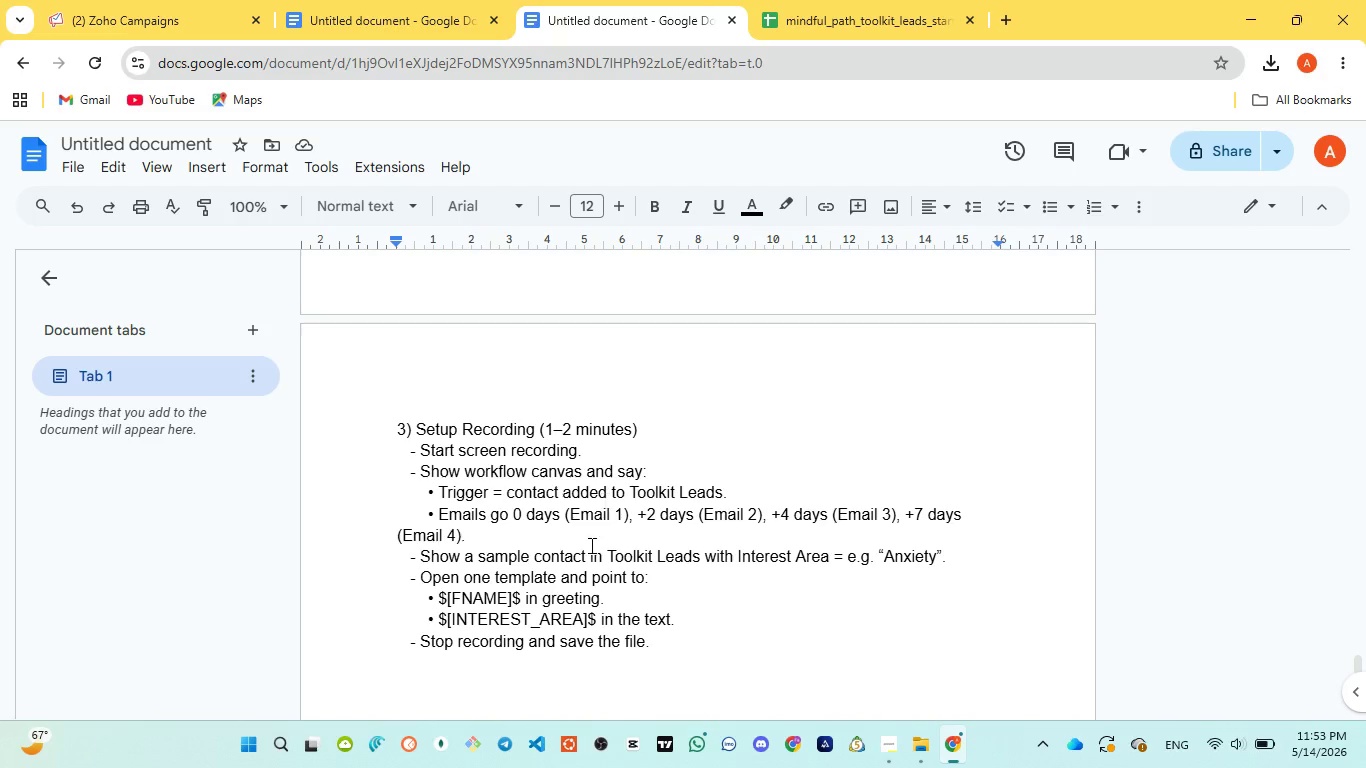 
left_click([167, 3])
 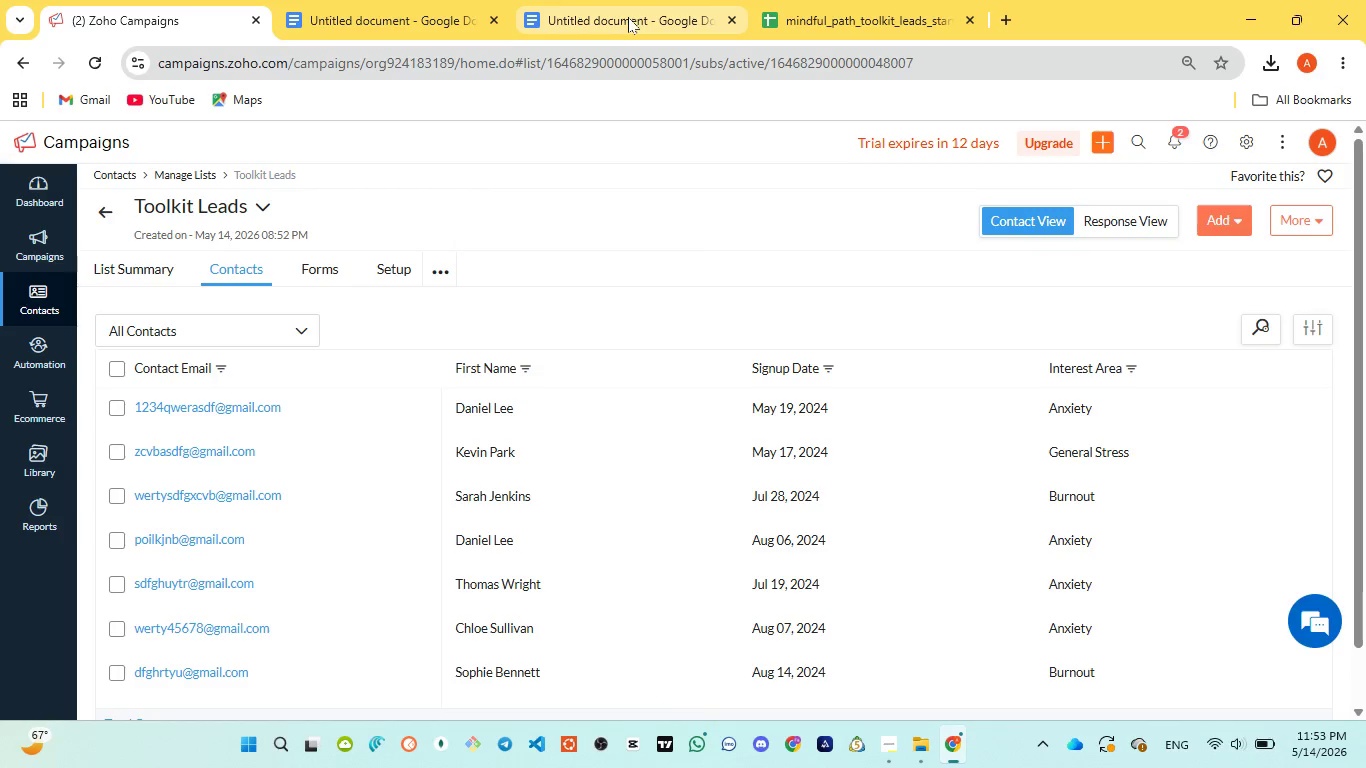 
left_click([633, 22])
 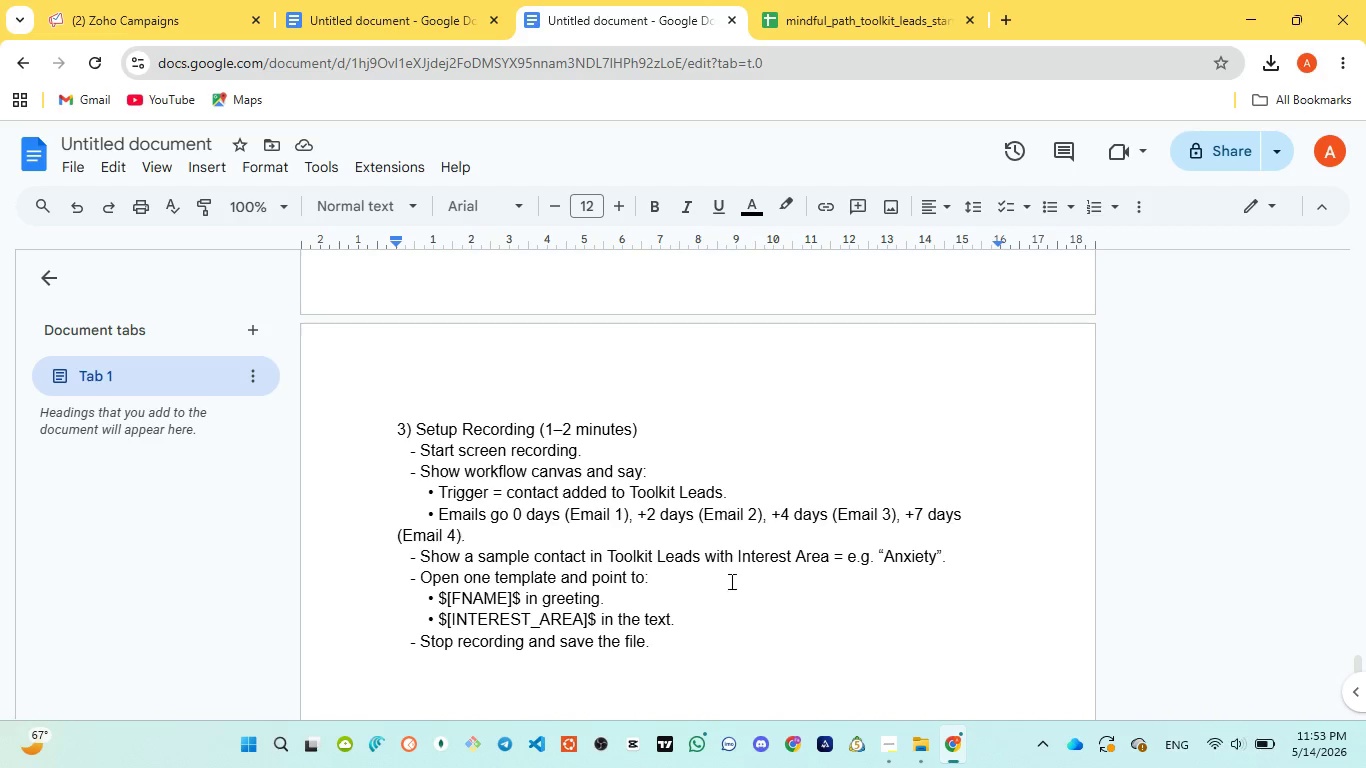 
wait(14.19)
 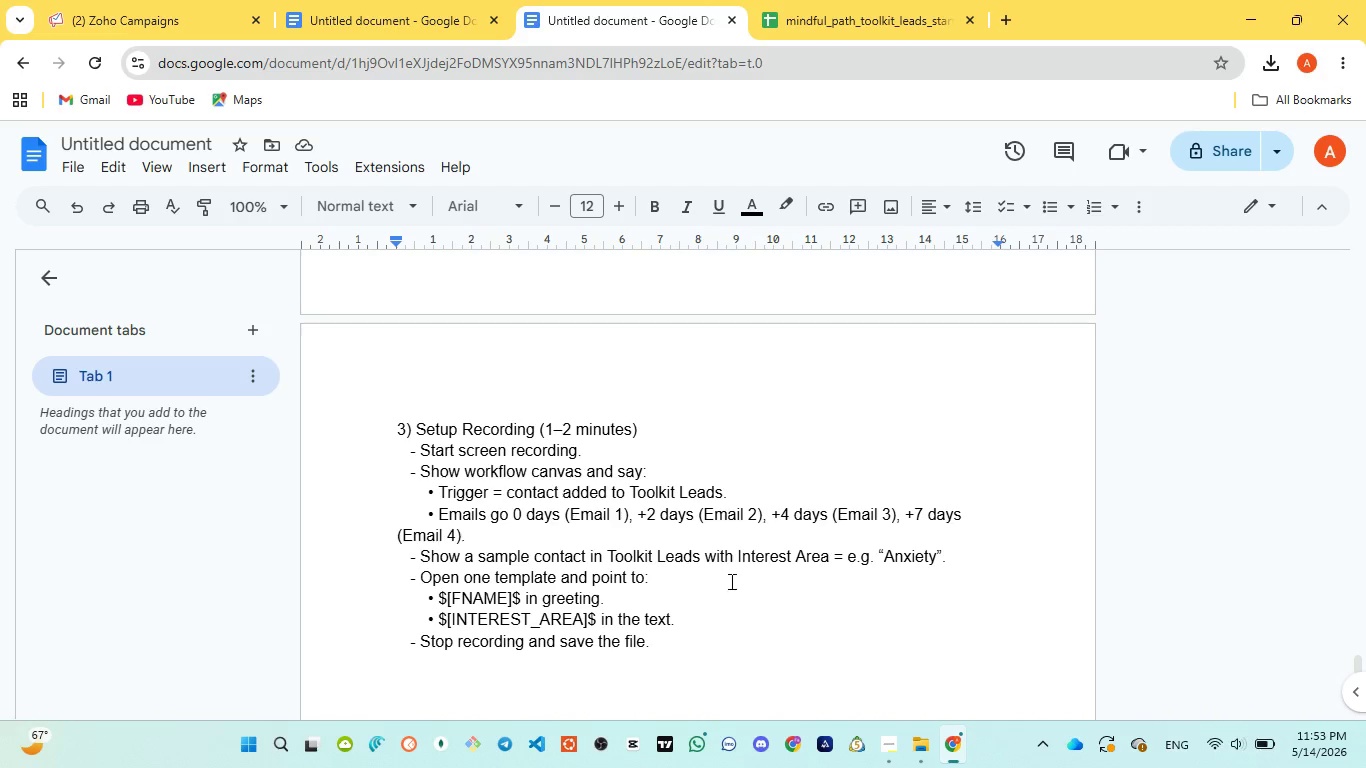 
scroll: coordinate [676, 645], scroll_direction: none, amount: 0.0
 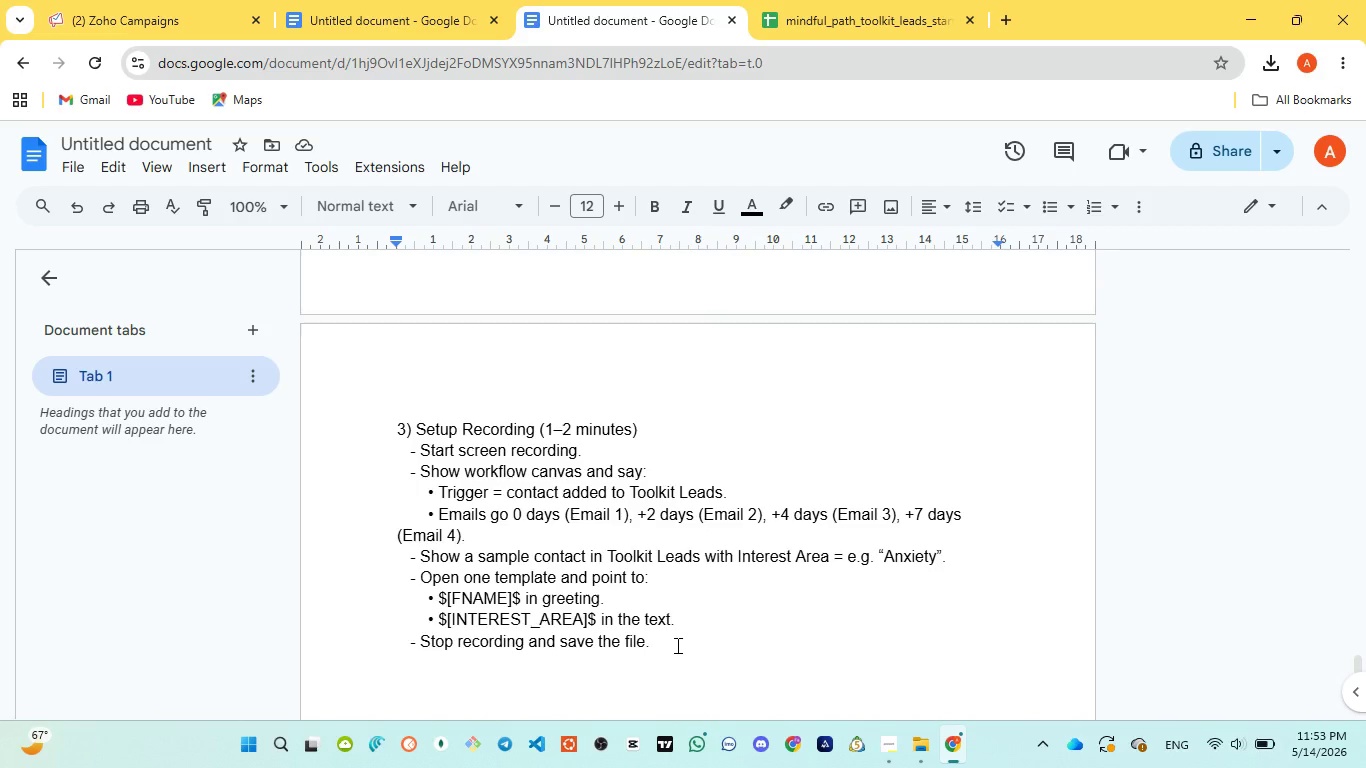 
scroll: coordinate [676, 645], scroll_direction: up, amount: 1.0
 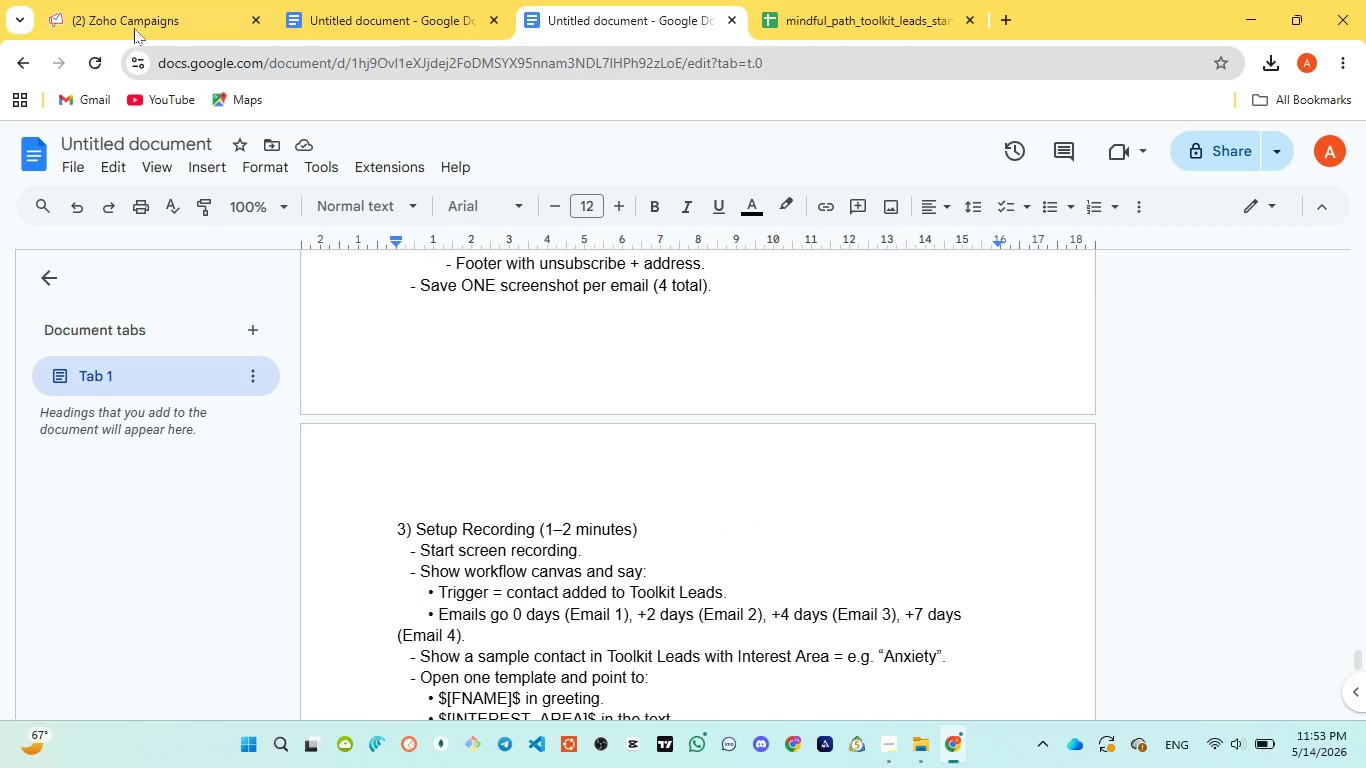 
left_click([345, 11])
 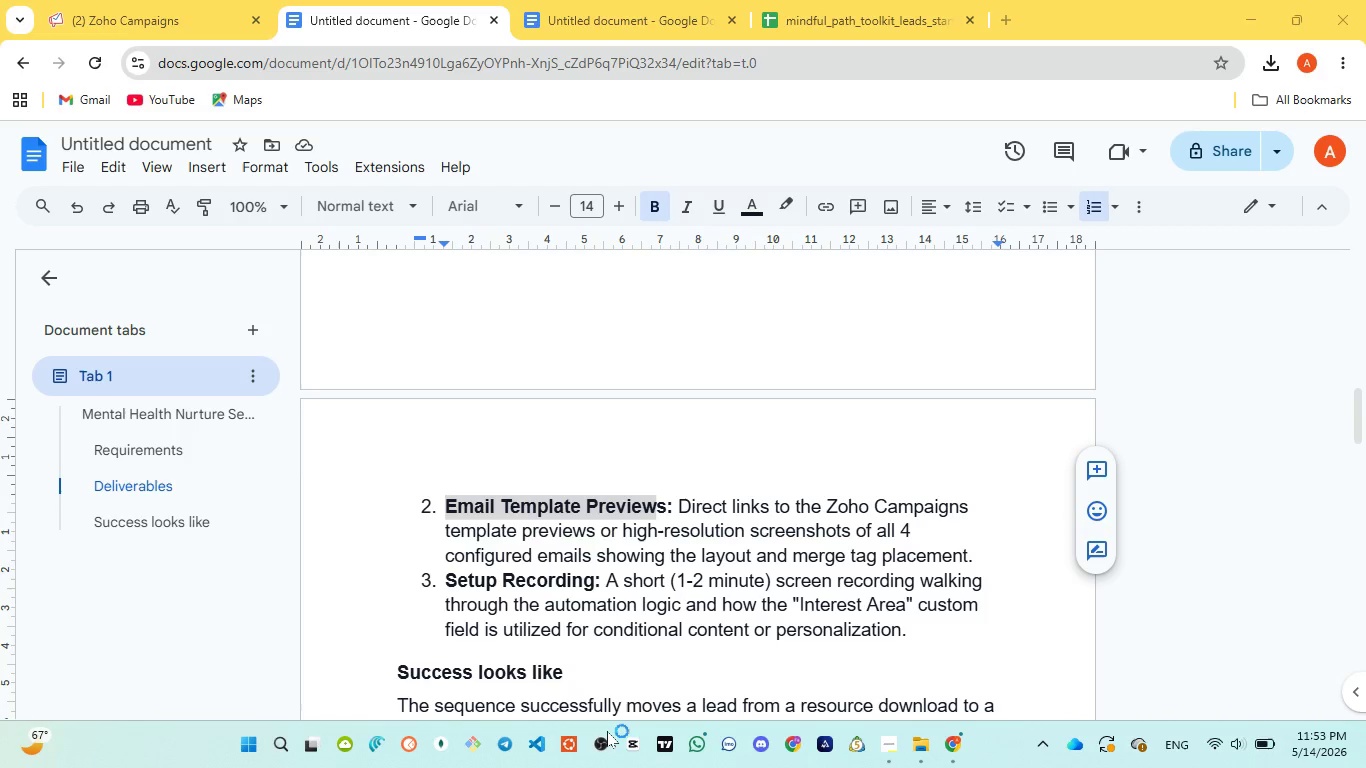 
wait(18.75)
 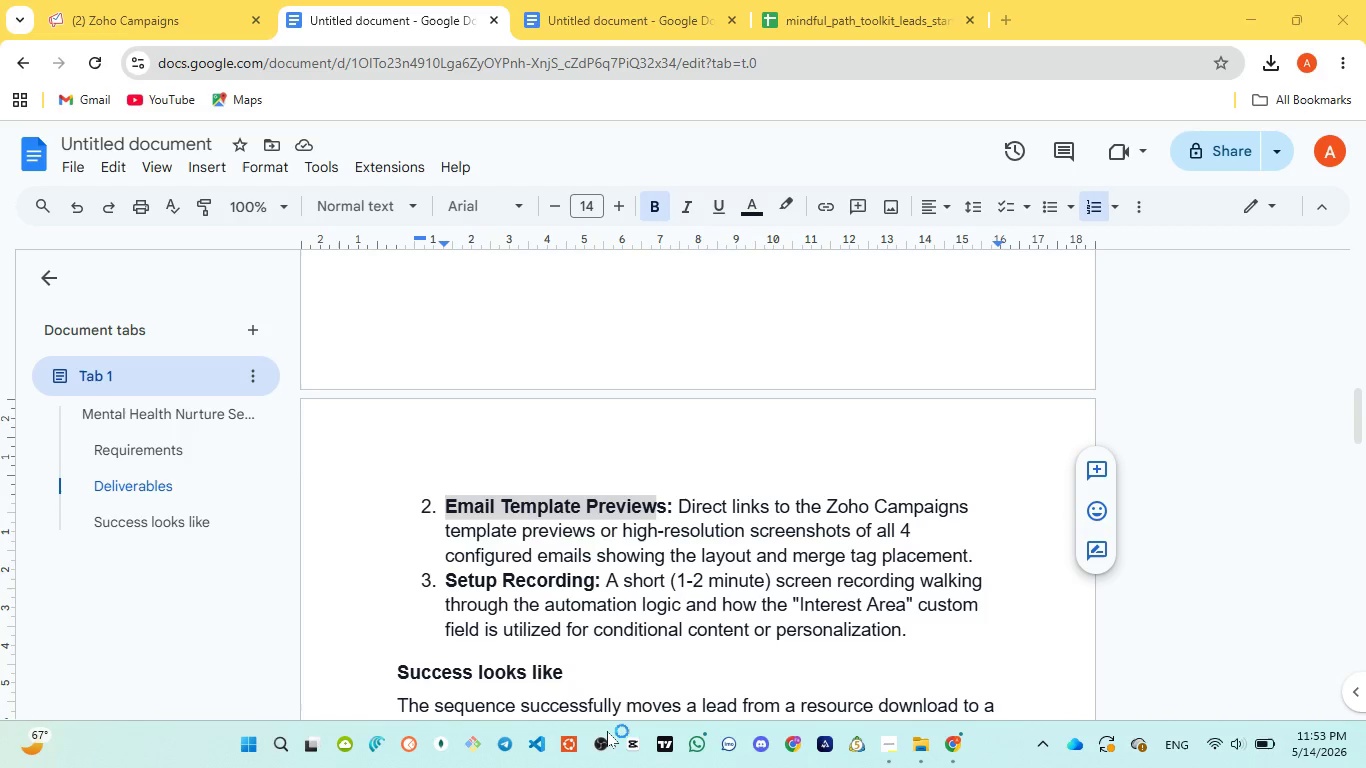 
left_click([853, 200])
 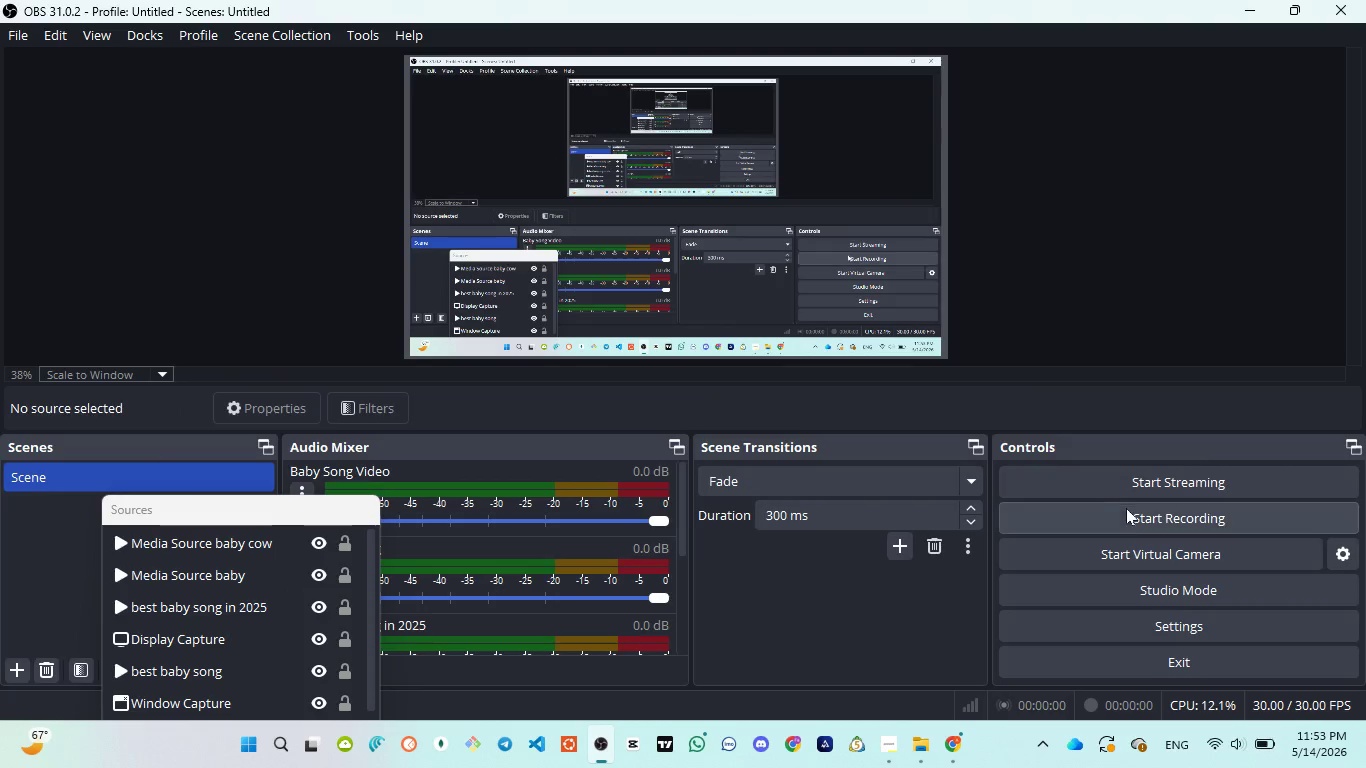 
left_click([1131, 514])
 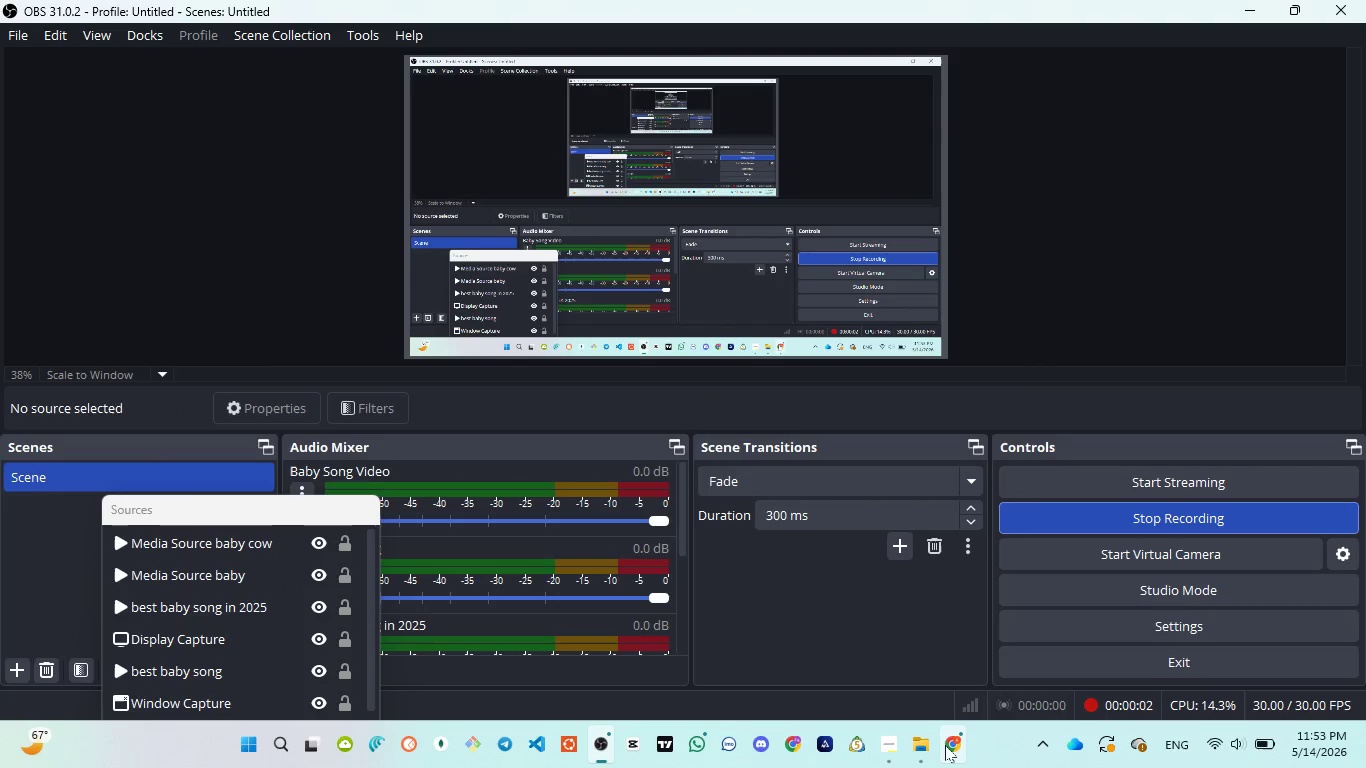 
left_click([948, 667])
 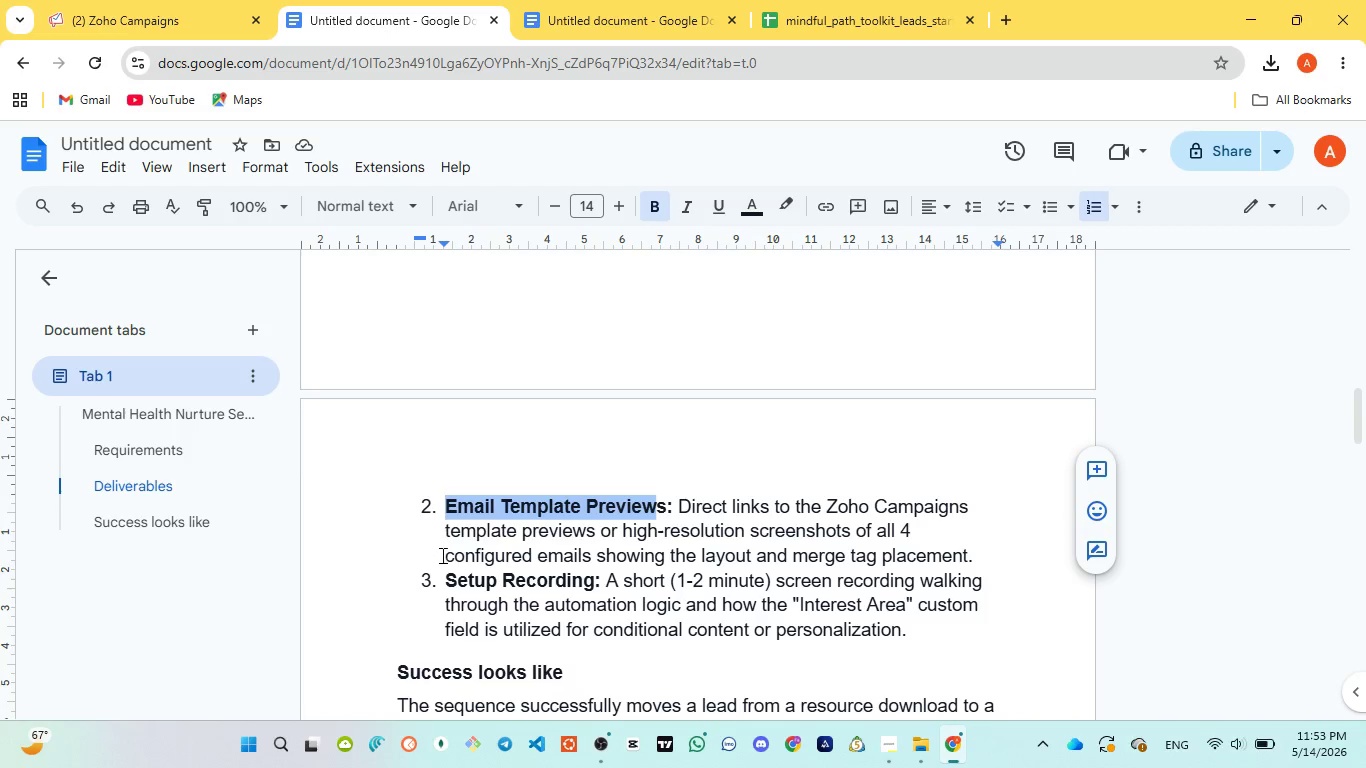 
left_click_drag(start_coordinate=[436, 576], to_coordinate=[921, 637])
 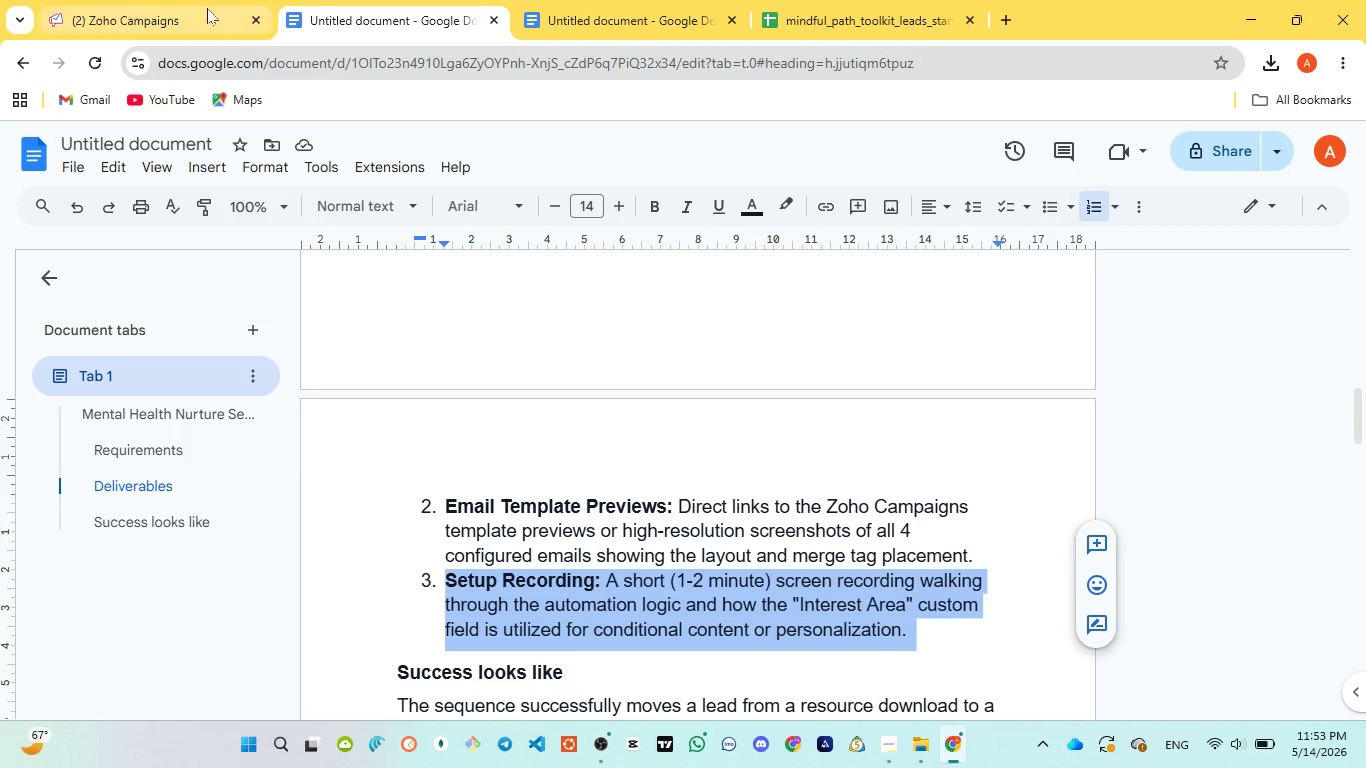 
left_click([178, 0])
 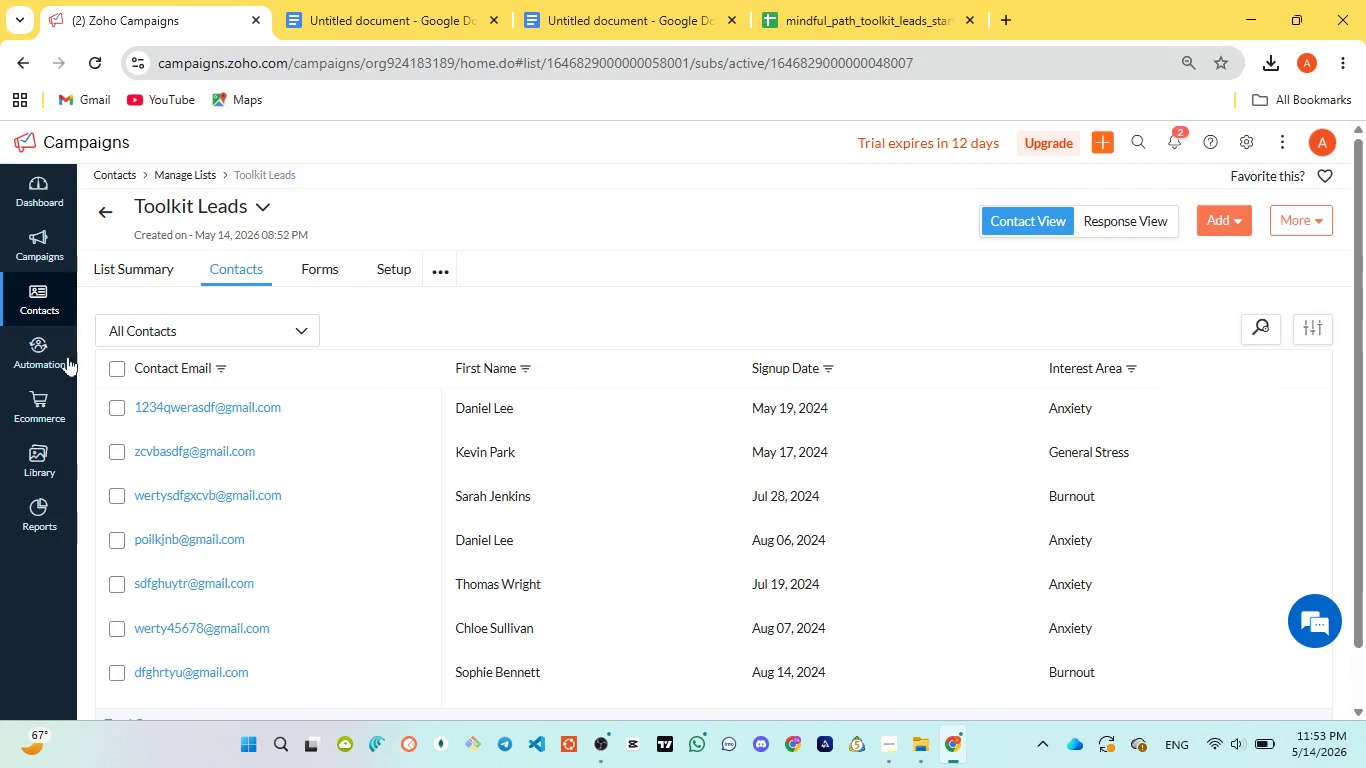 
left_click([41, 359])
 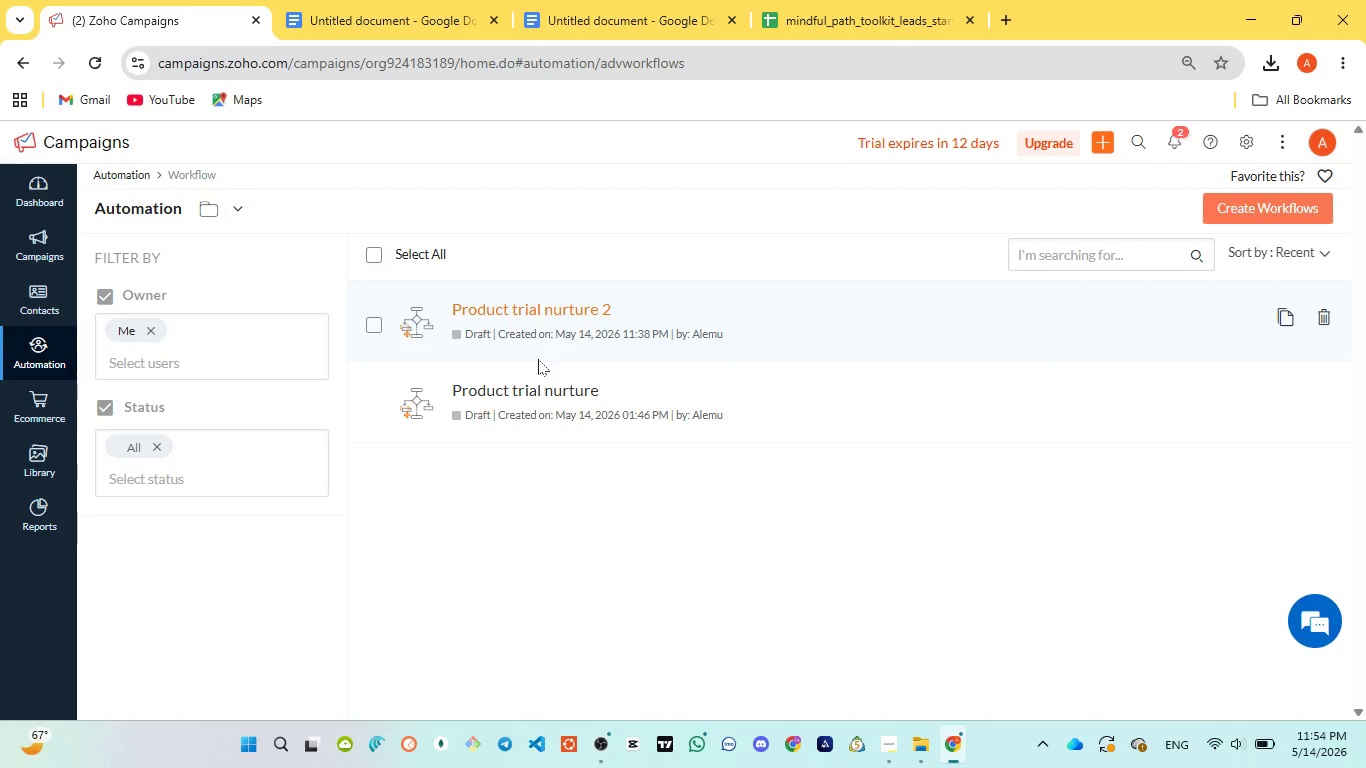 
left_click([591, 309])
 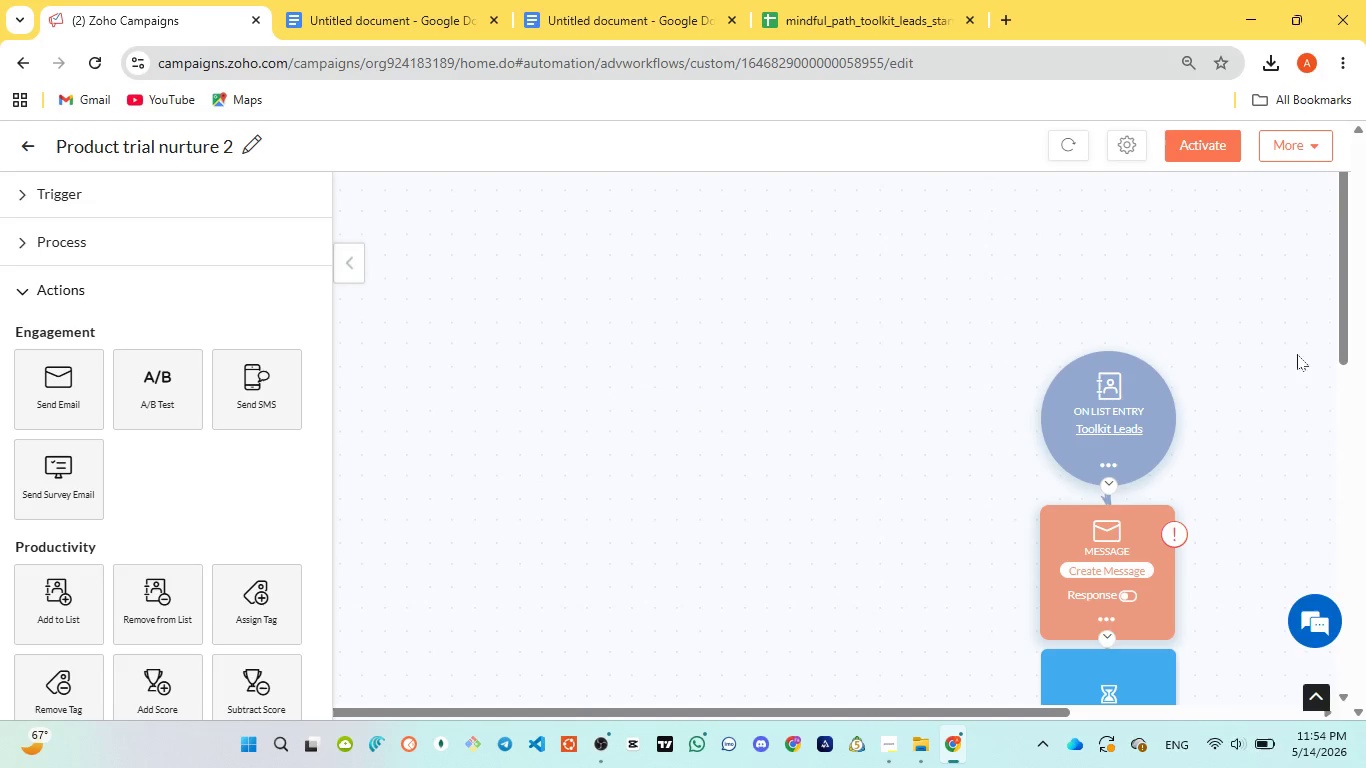 
wait(5.89)
 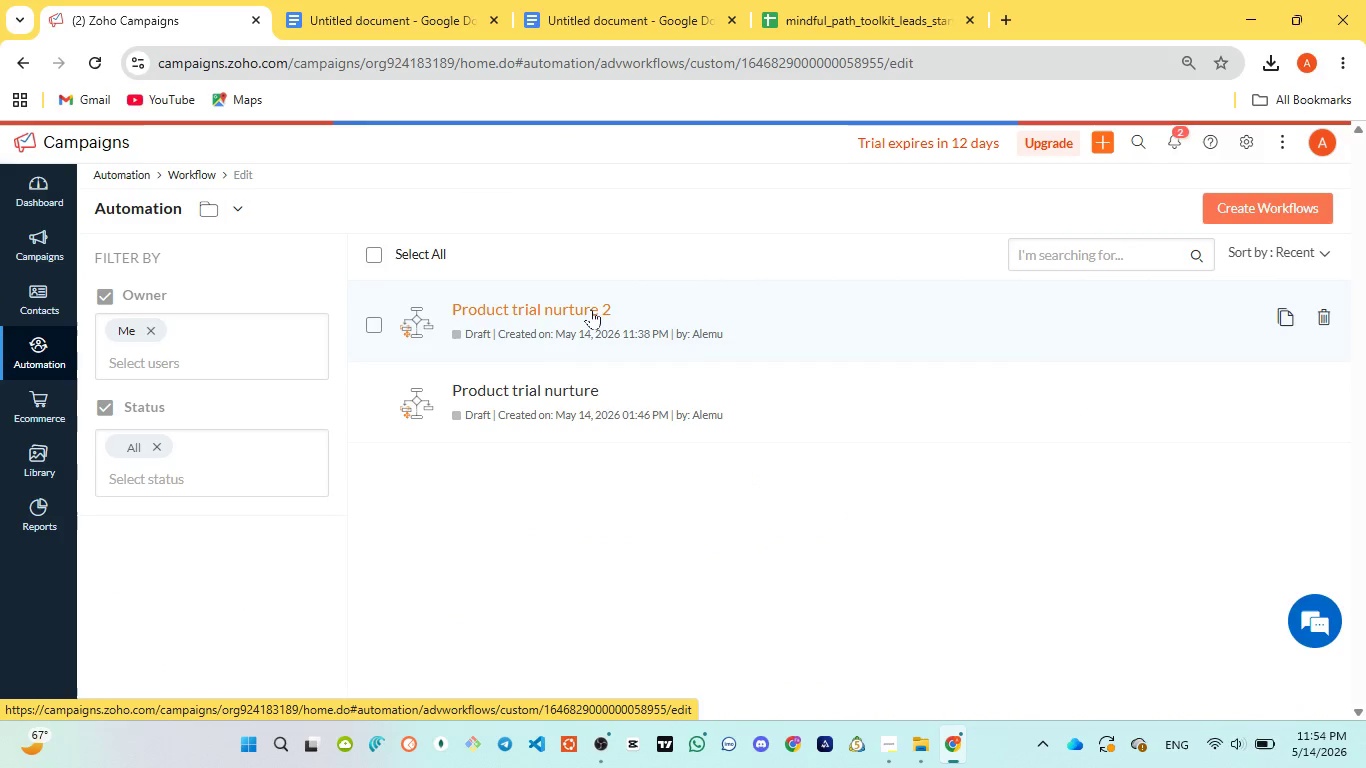 
left_click([1114, 432])
 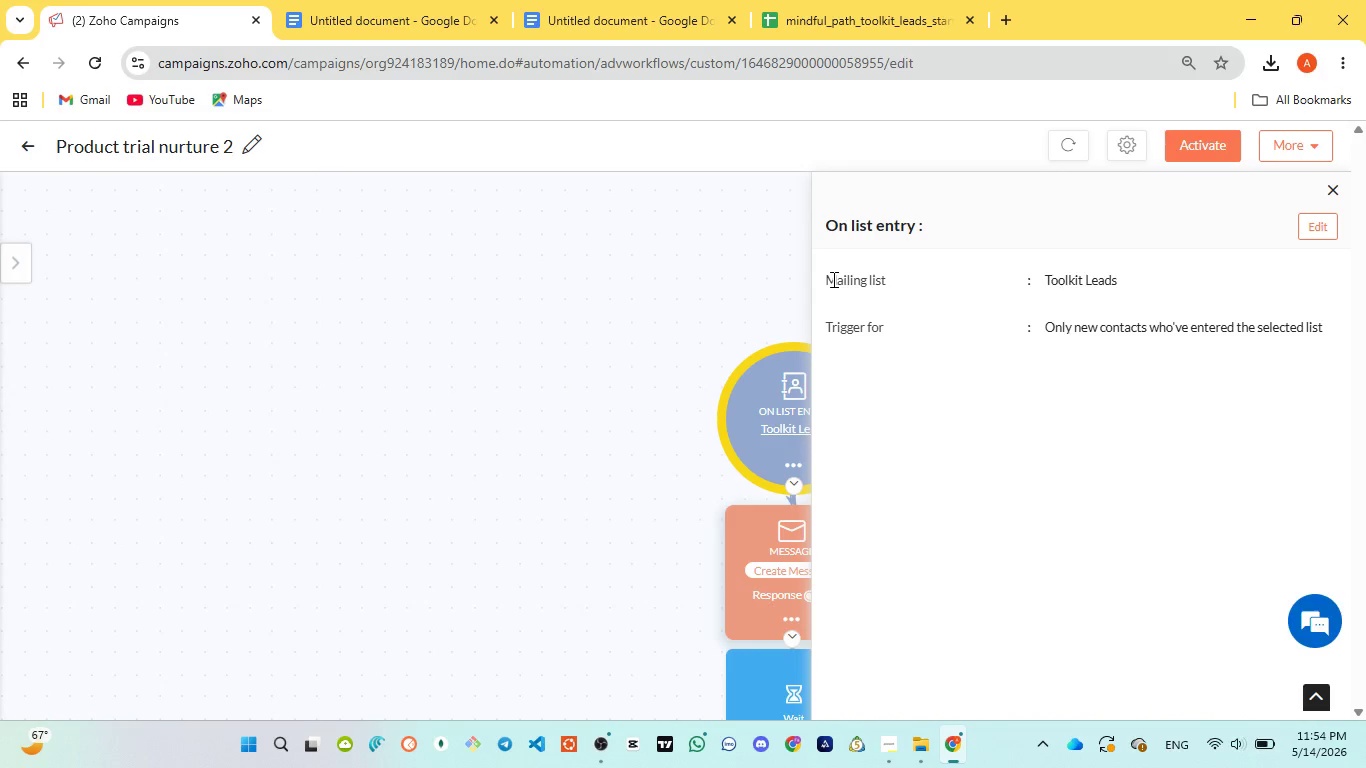 
left_click_drag(start_coordinate=[825, 279], to_coordinate=[1146, 275])
 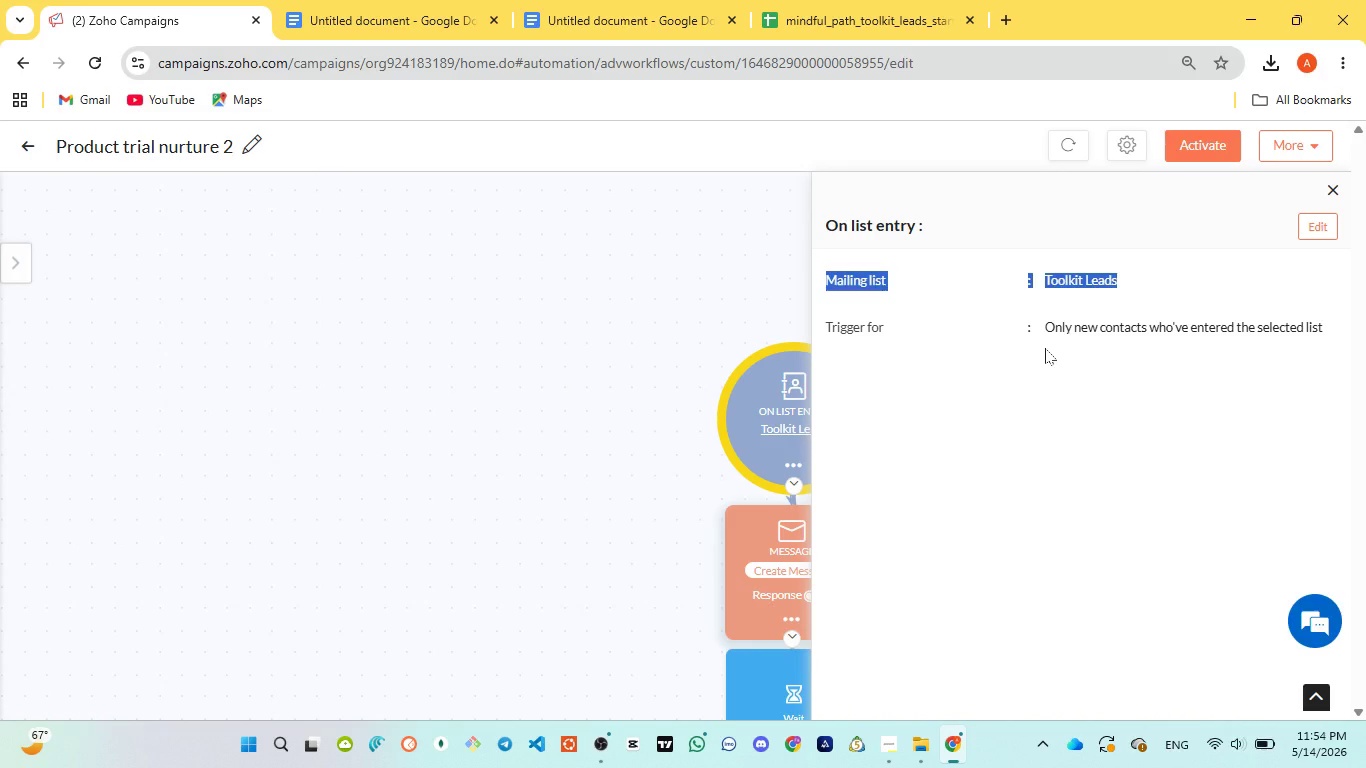 
left_click([1045, 348])
 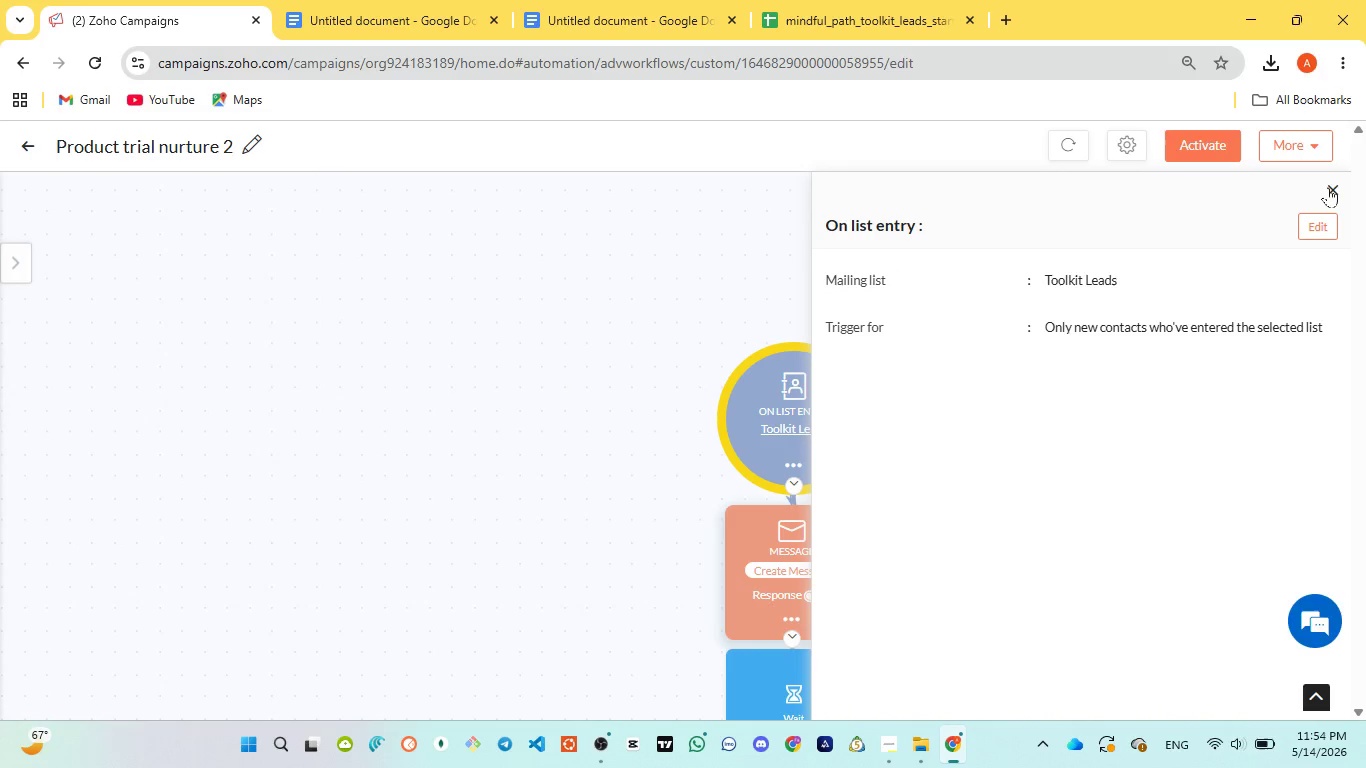 
left_click([1333, 185])
 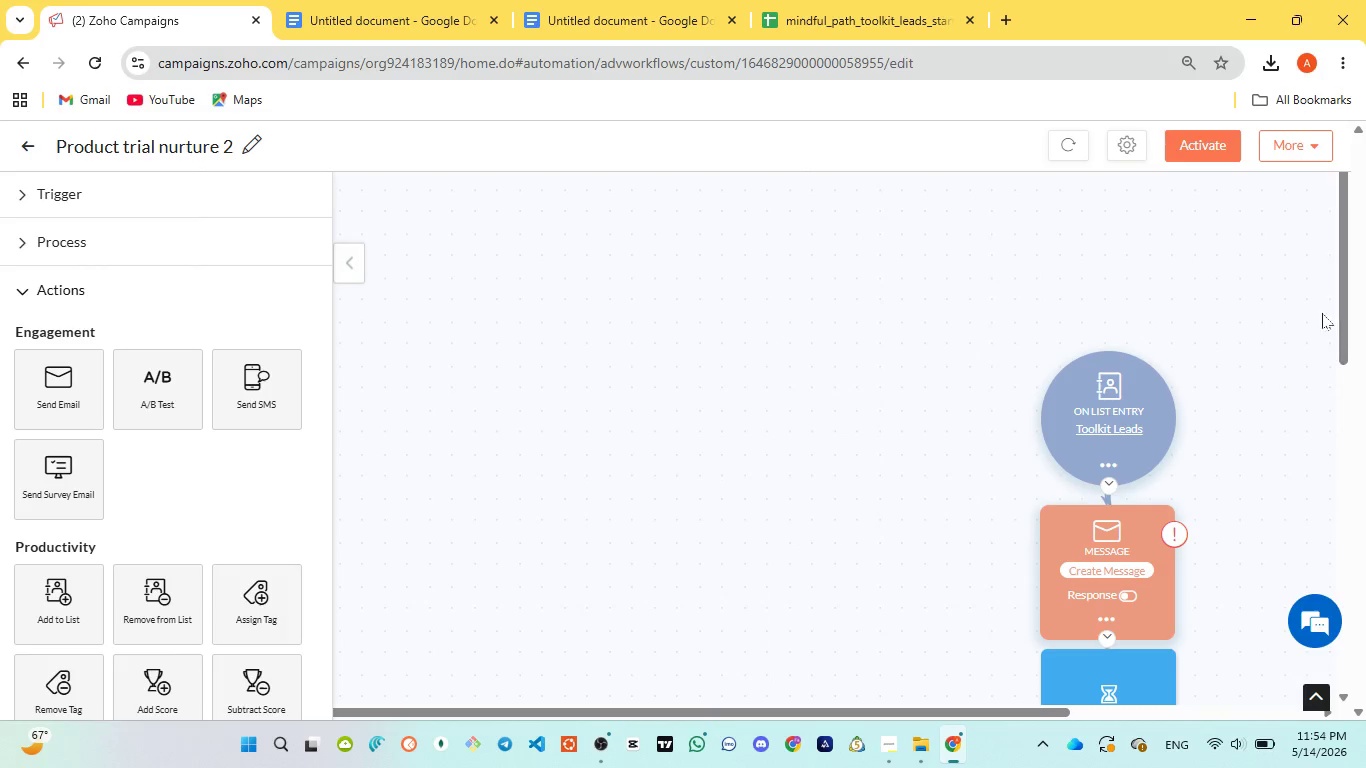 
scroll: coordinate [1218, 366], scroll_direction: none, amount: 0.0
 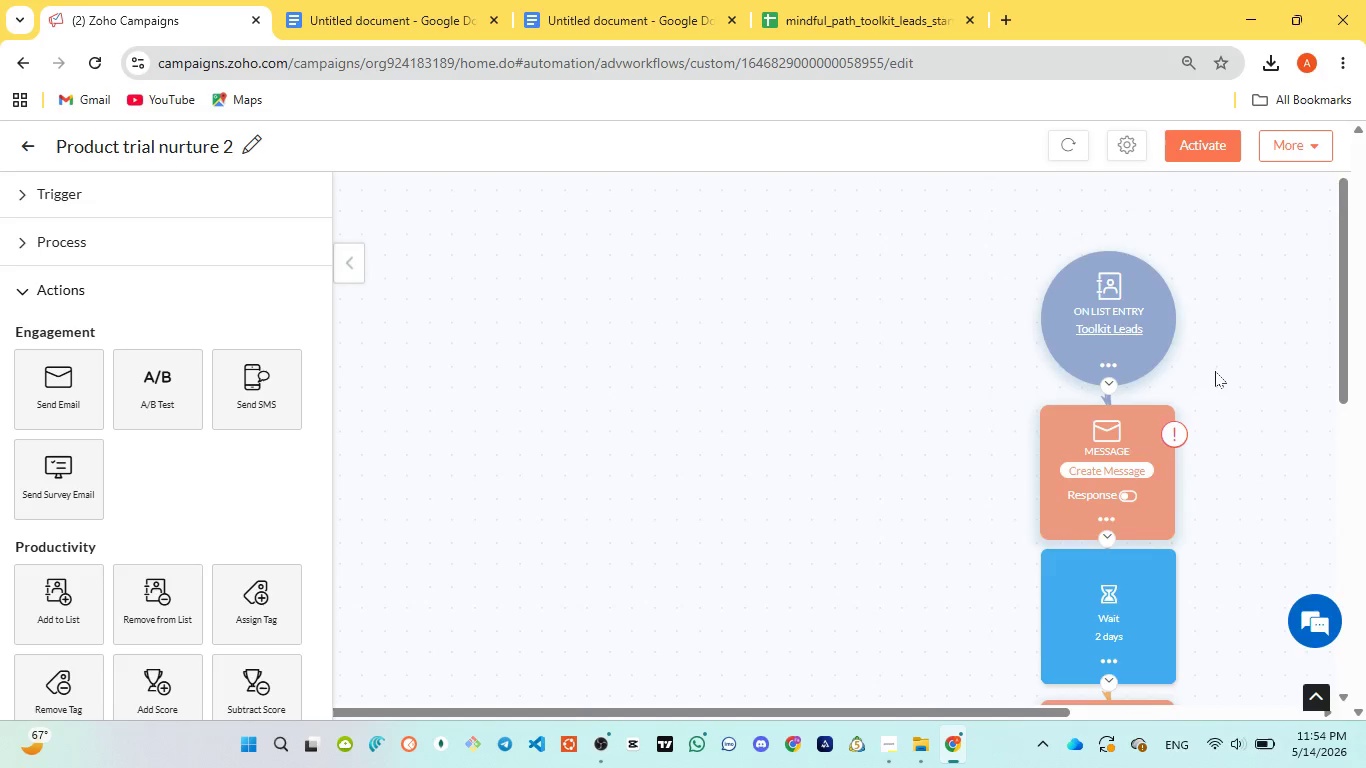 
scroll: coordinate [1215, 371], scroll_direction: down, amount: 5.0
 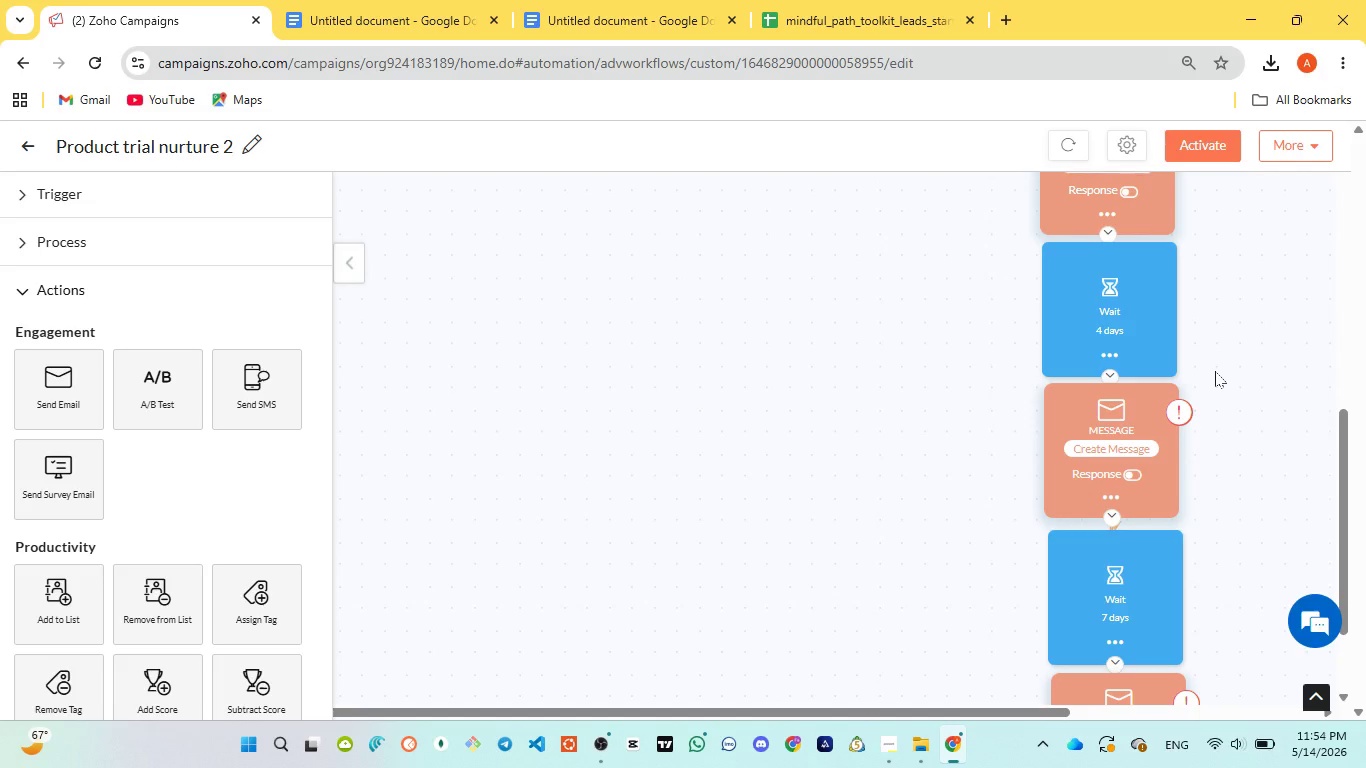 
scroll: coordinate [1215, 371], scroll_direction: down, amount: 3.0
 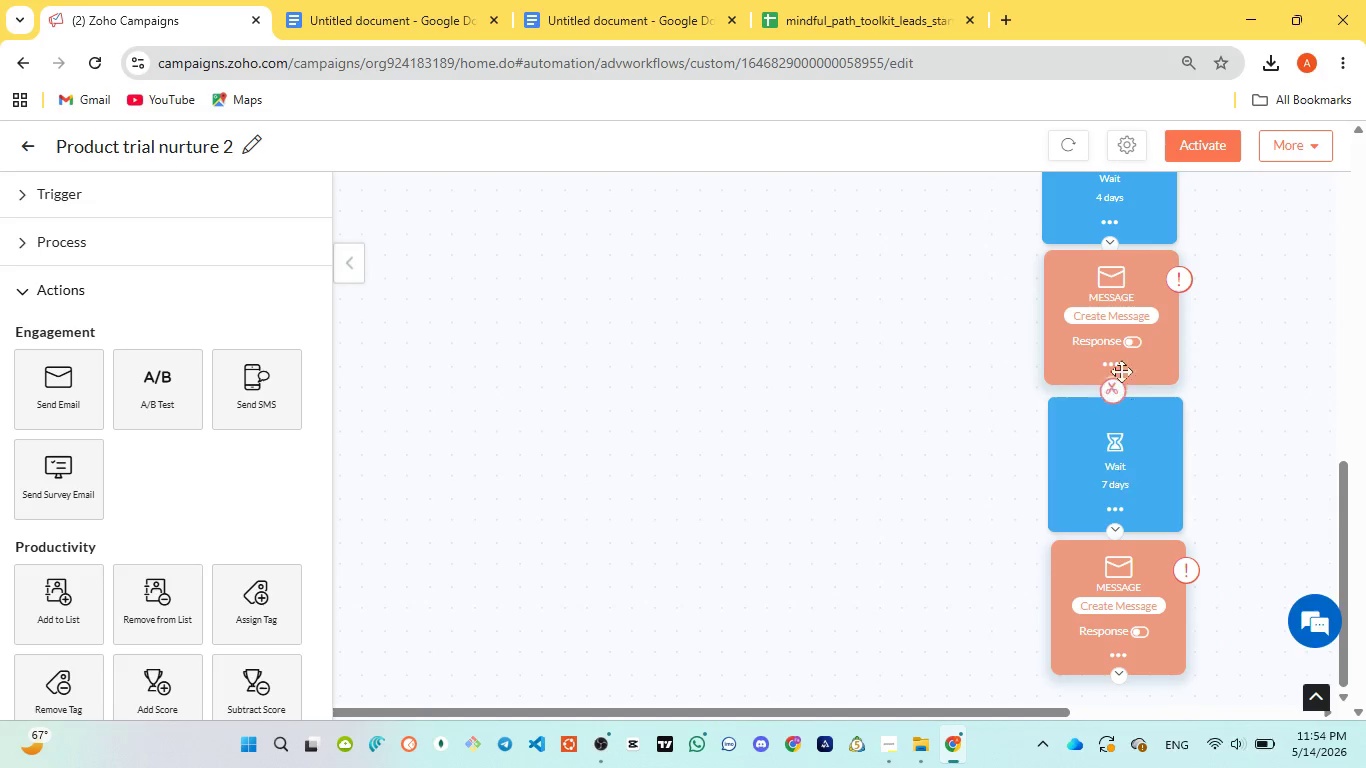 
scroll: coordinate [1179, 370], scroll_direction: up, amount: 6.0
 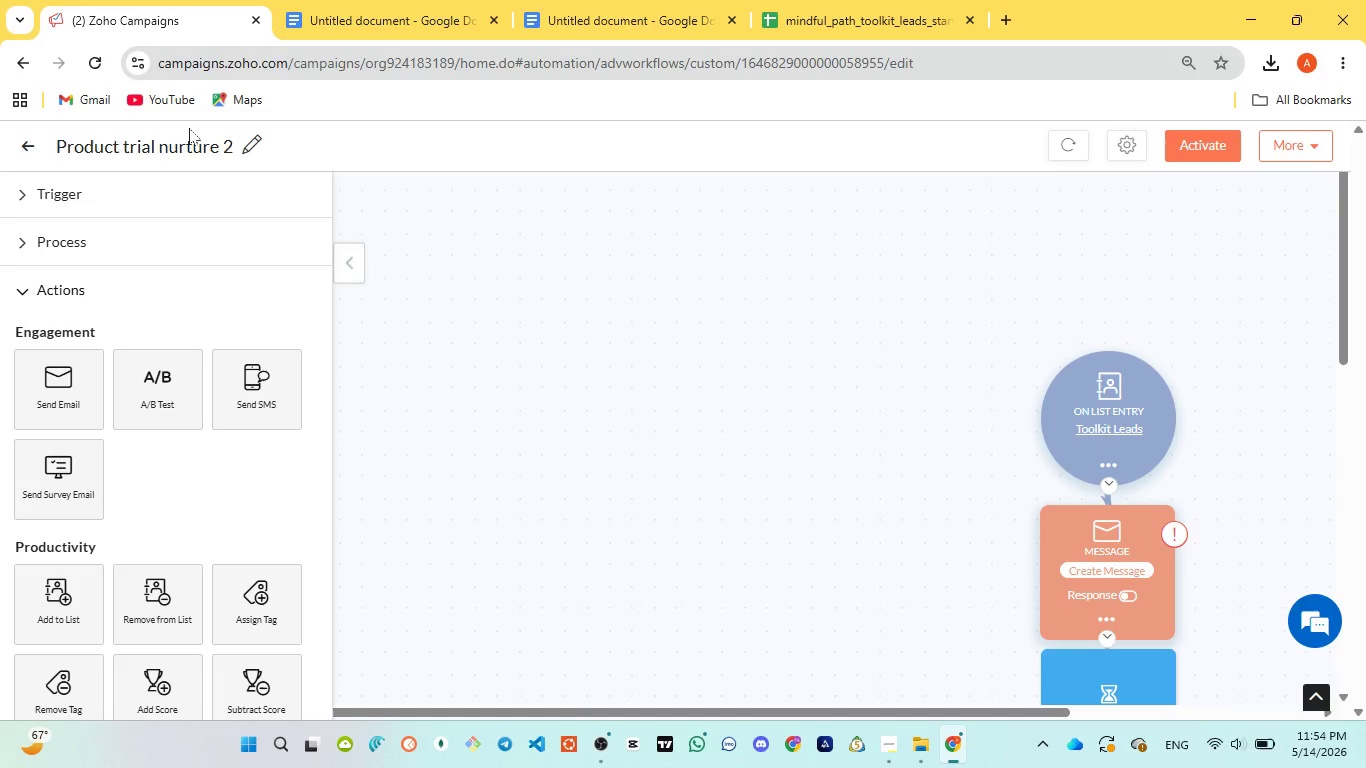 
left_click([24, 147])
 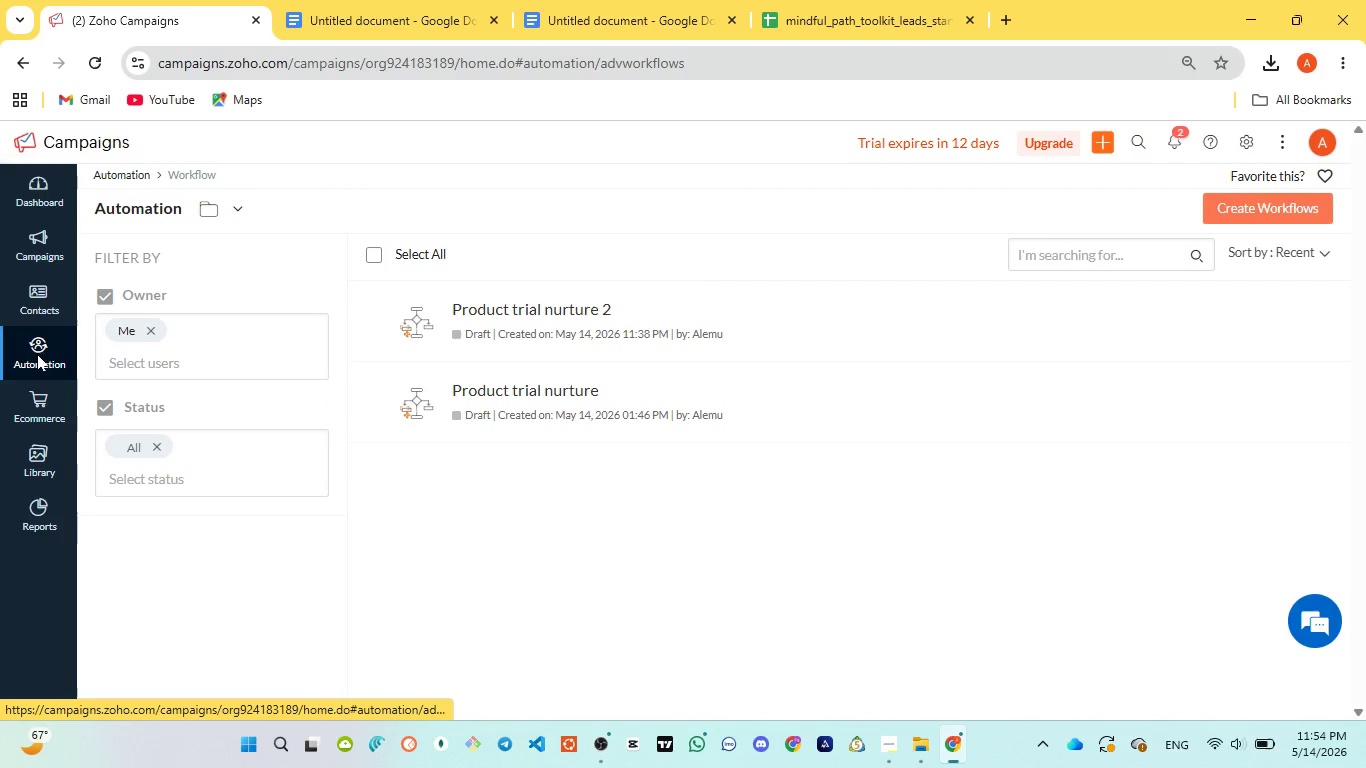 
left_click([39, 304])
 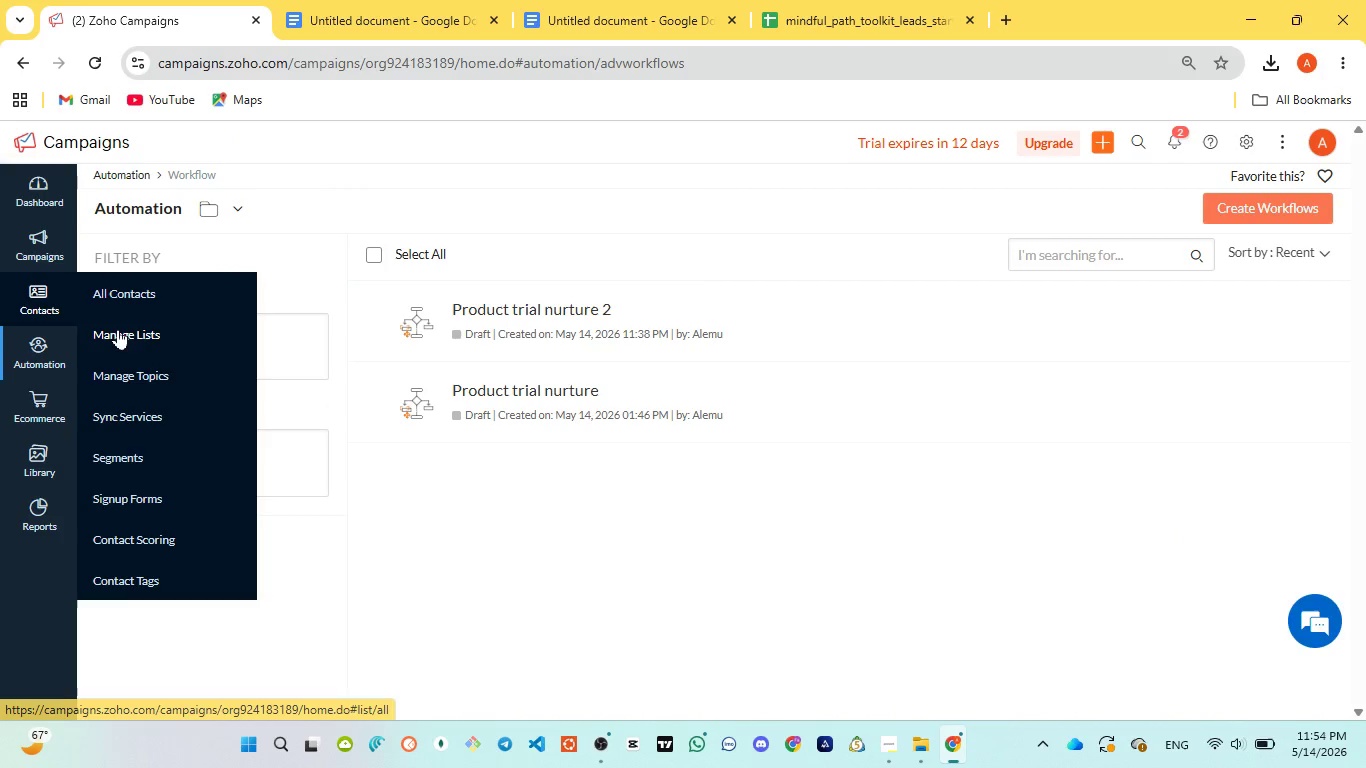 
left_click([126, 330])
 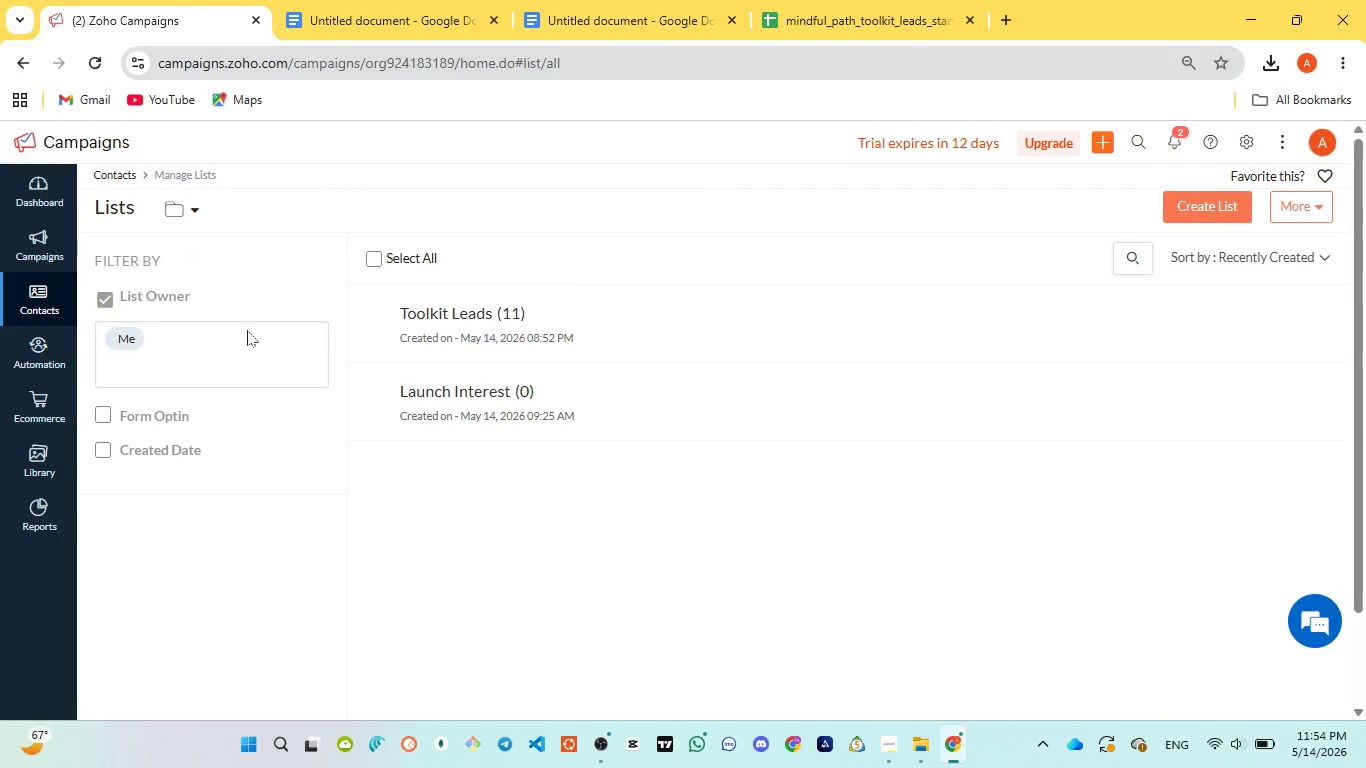 
left_click([458, 307])
 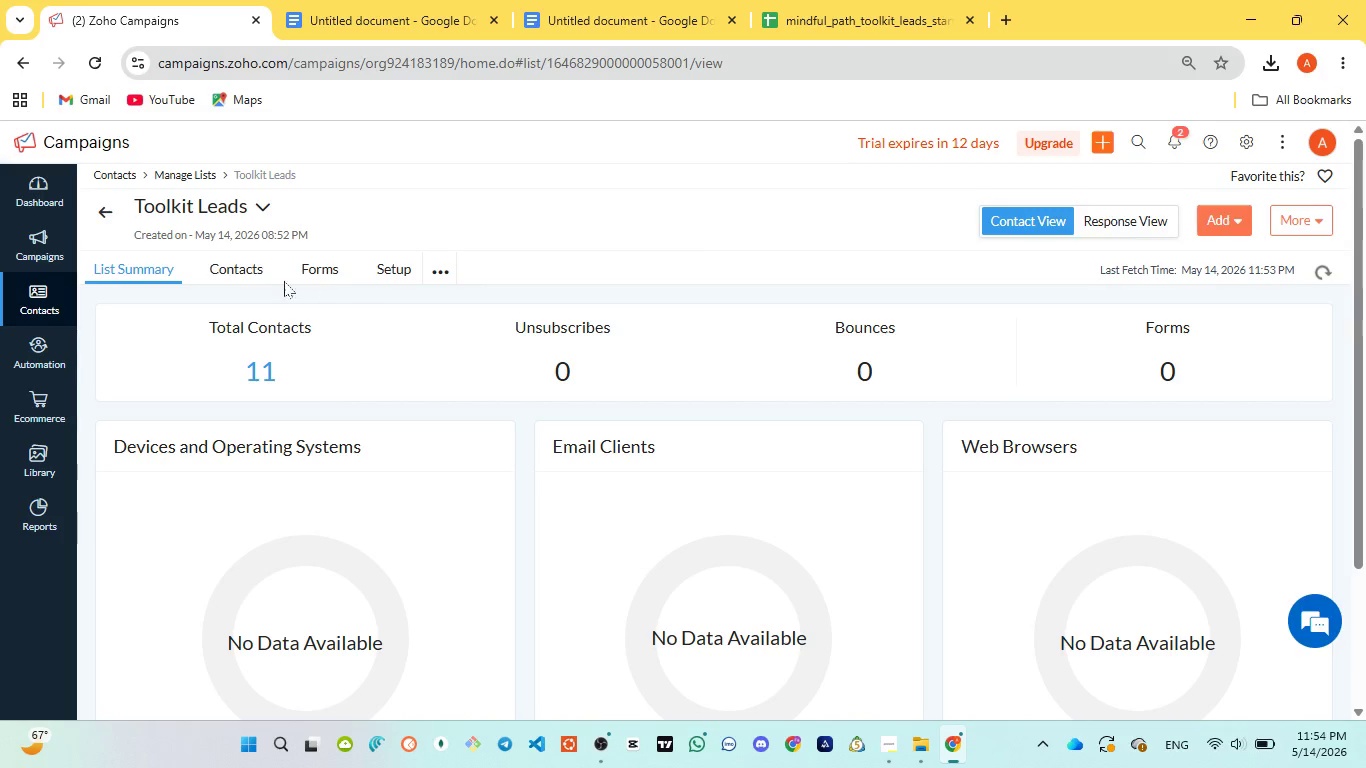 
left_click([239, 269])
 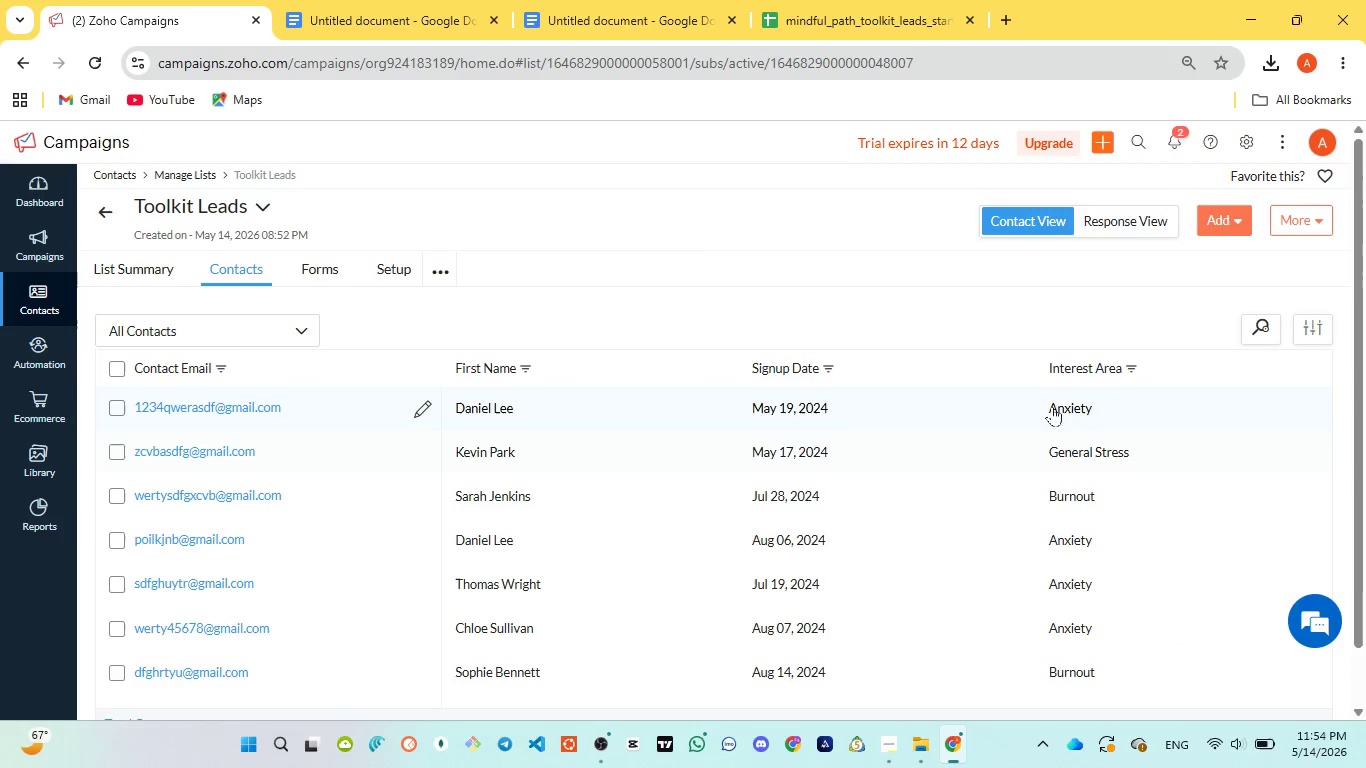 
wait(7.98)
 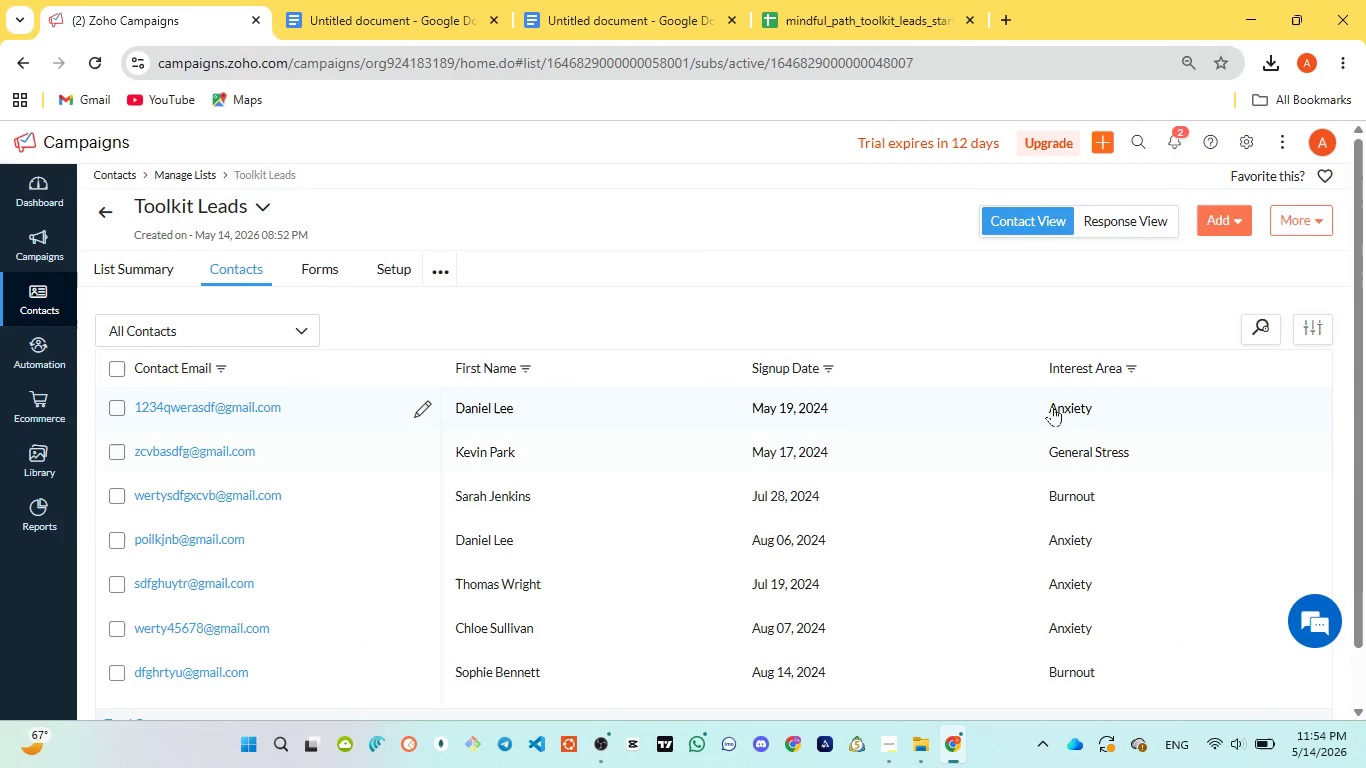 
scroll: coordinate [663, 505], scroll_direction: up, amount: 1.0
 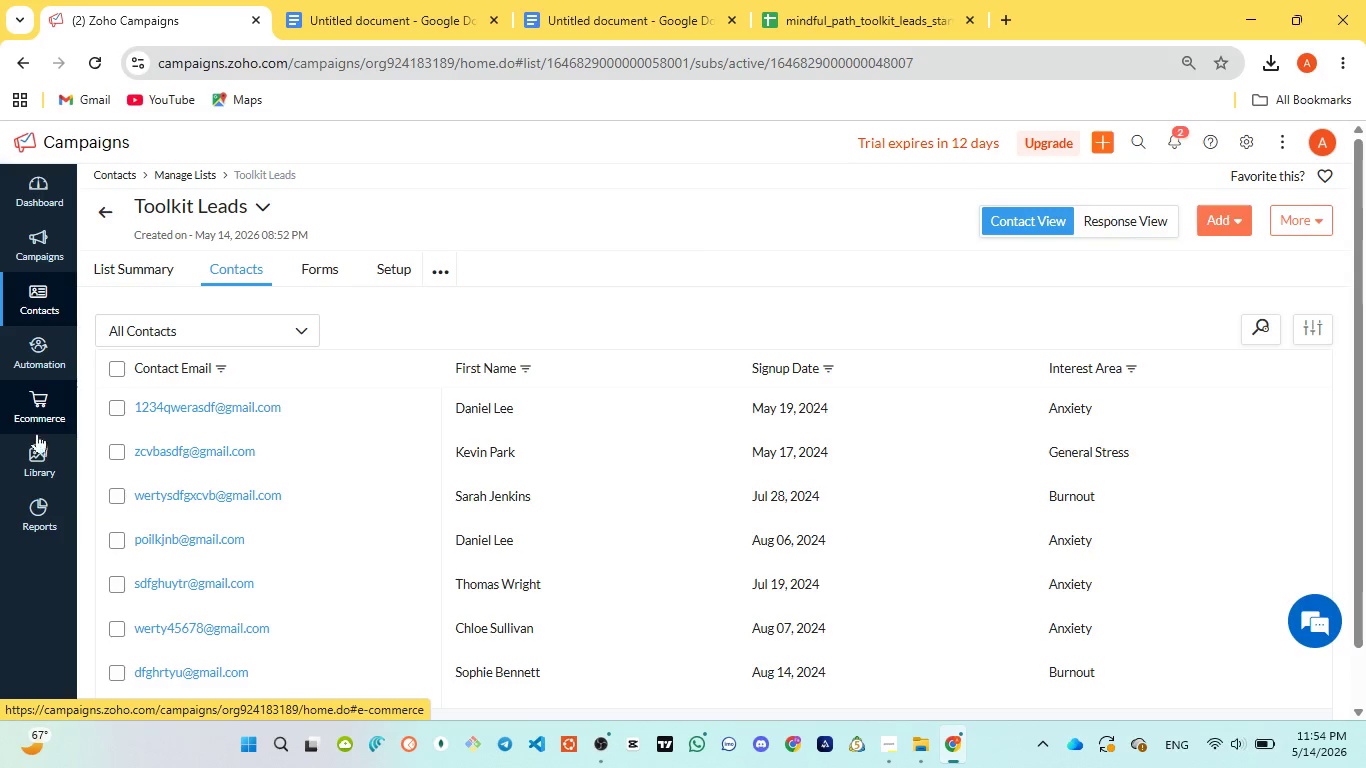 
left_click([41, 451])
 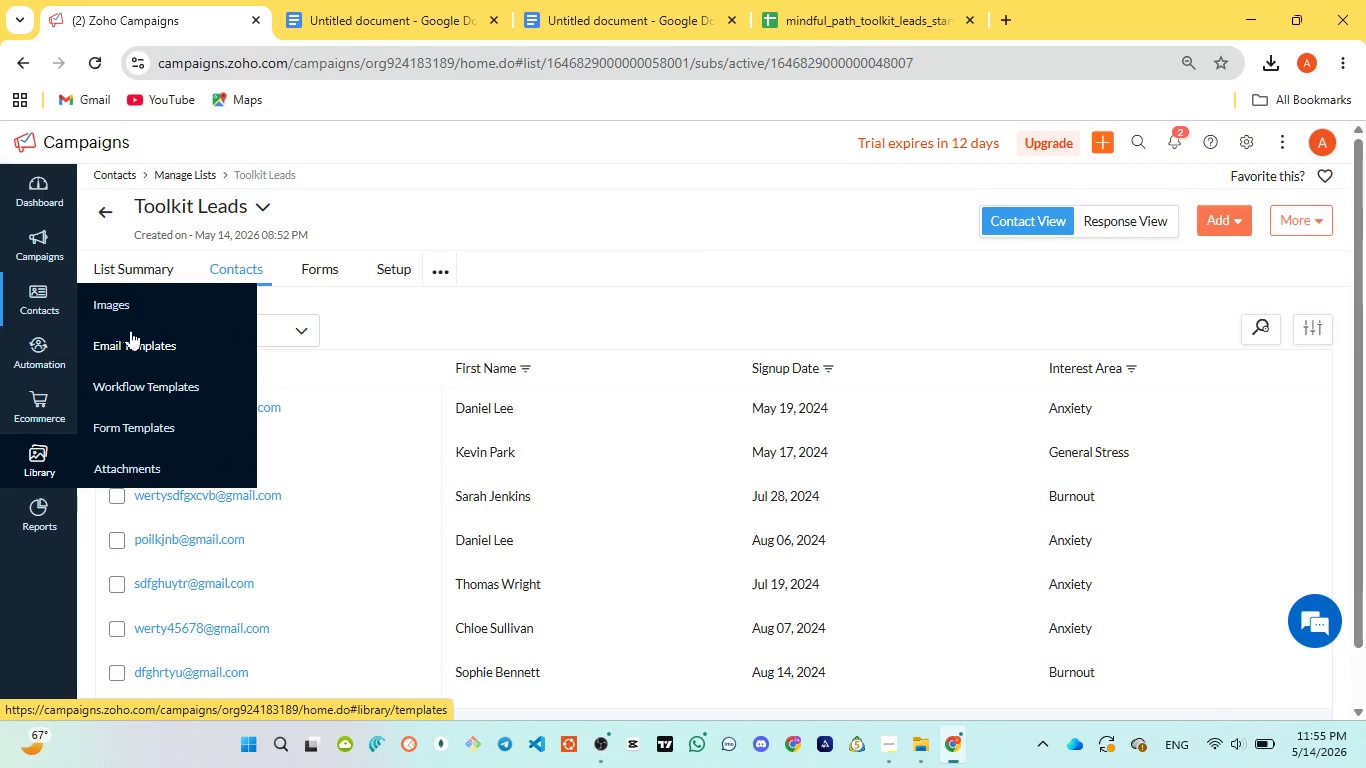 
left_click([131, 334])
 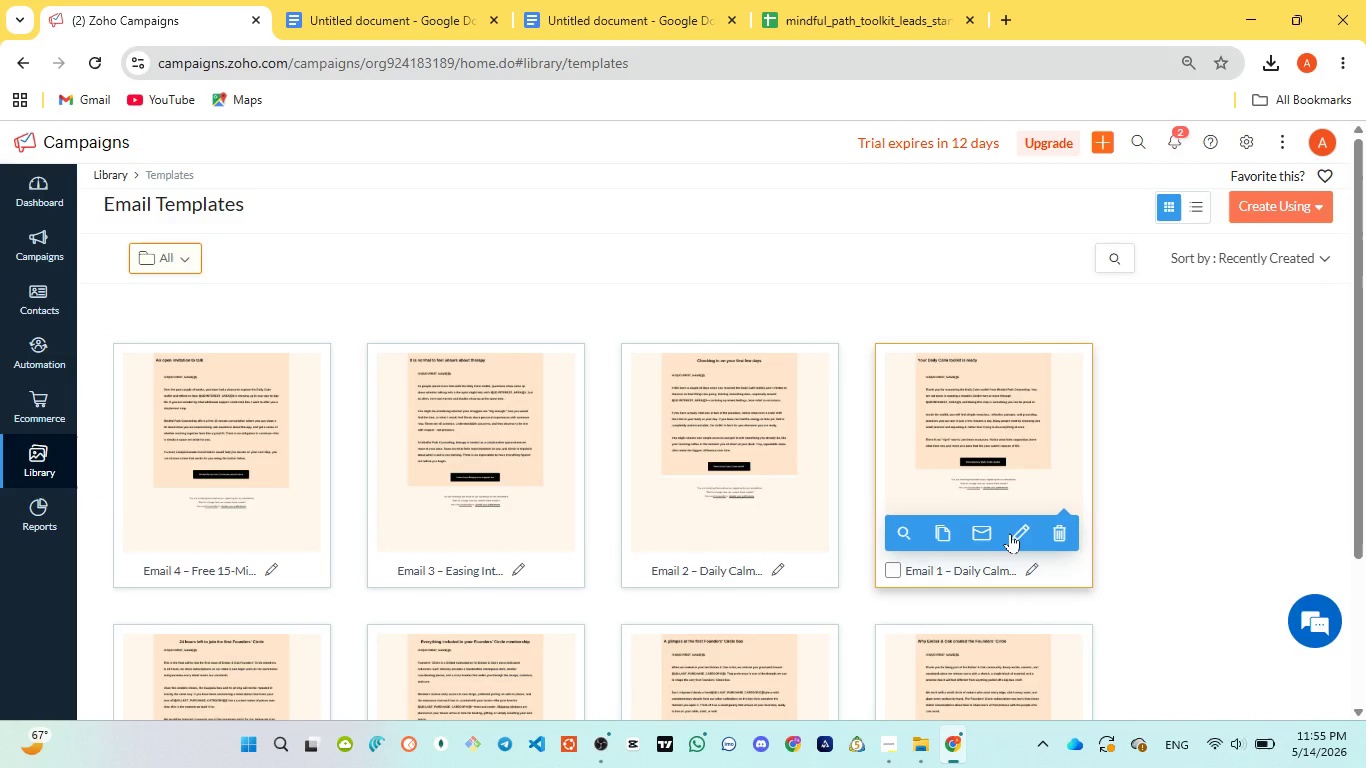 
wait(6.59)
 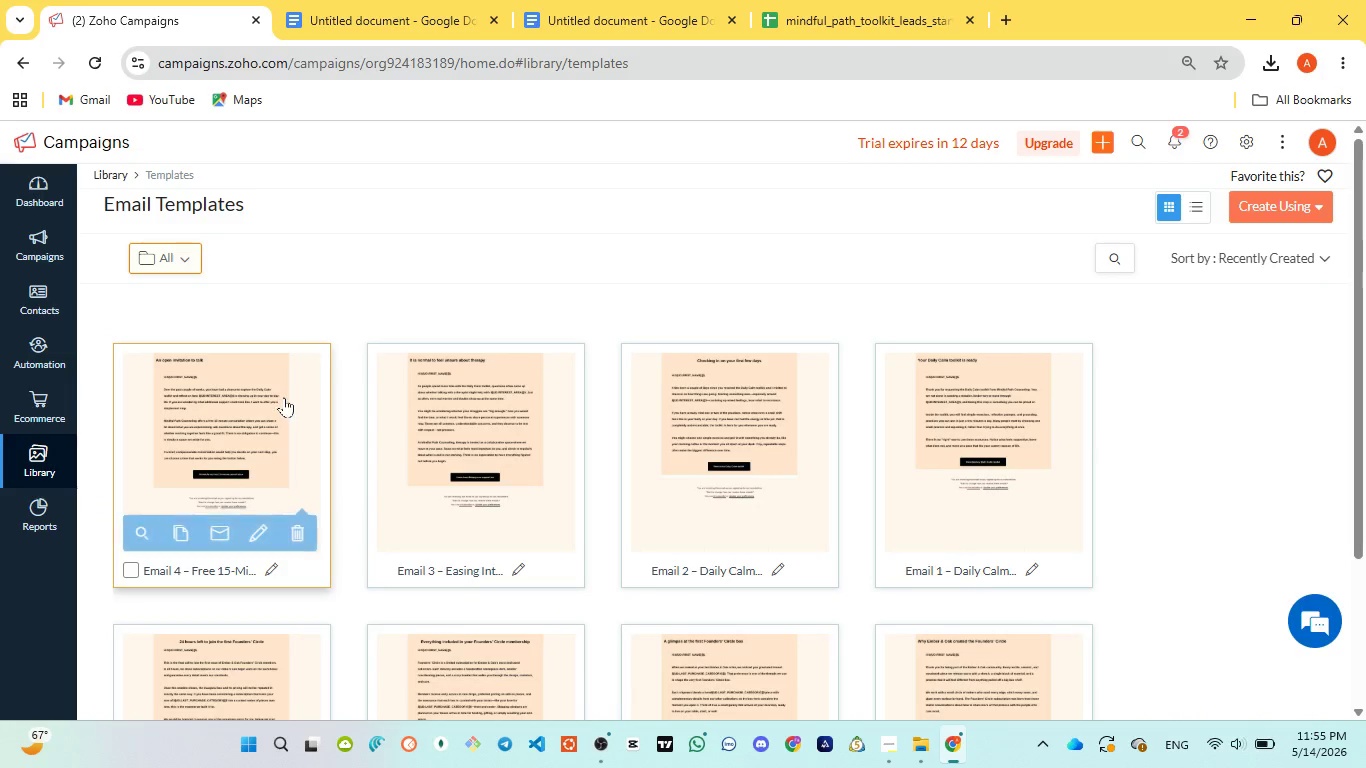 
left_click([1010, 532])
 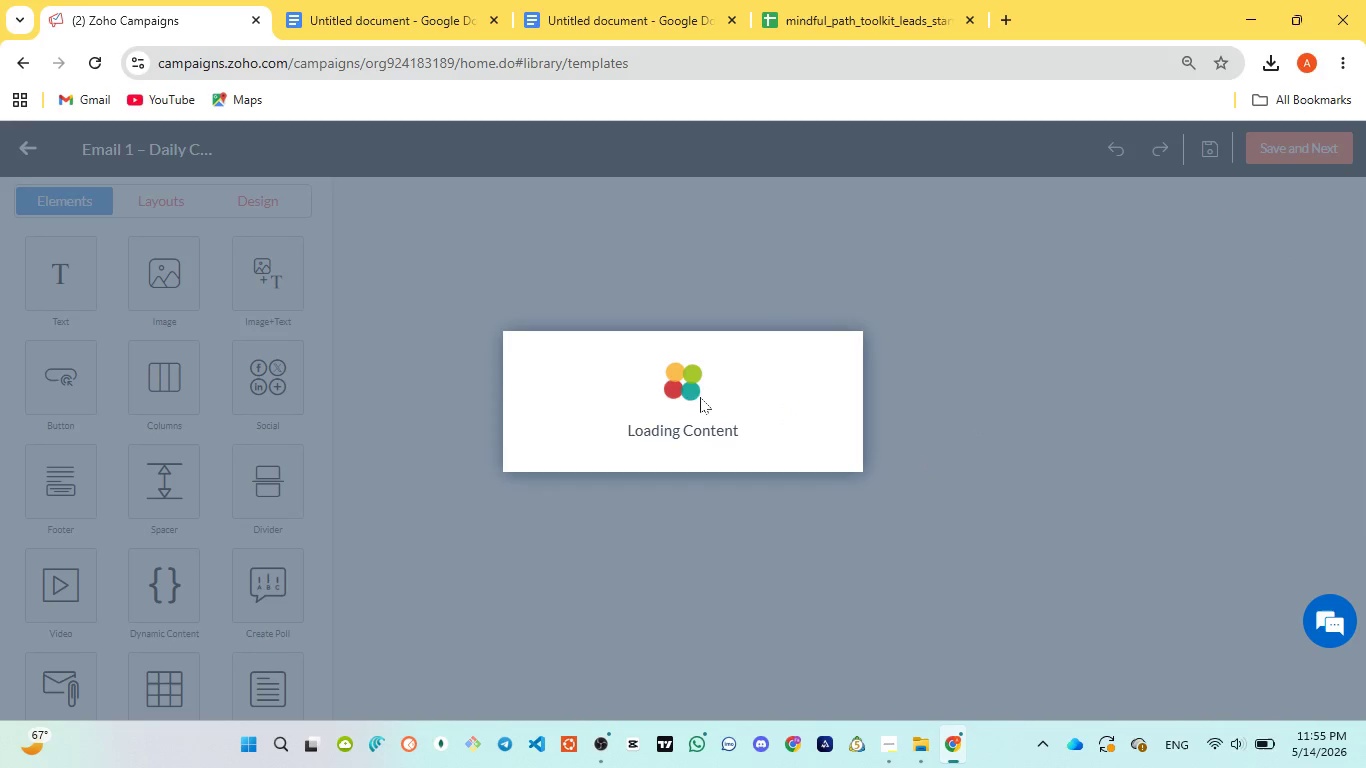 
wait(9.28)
 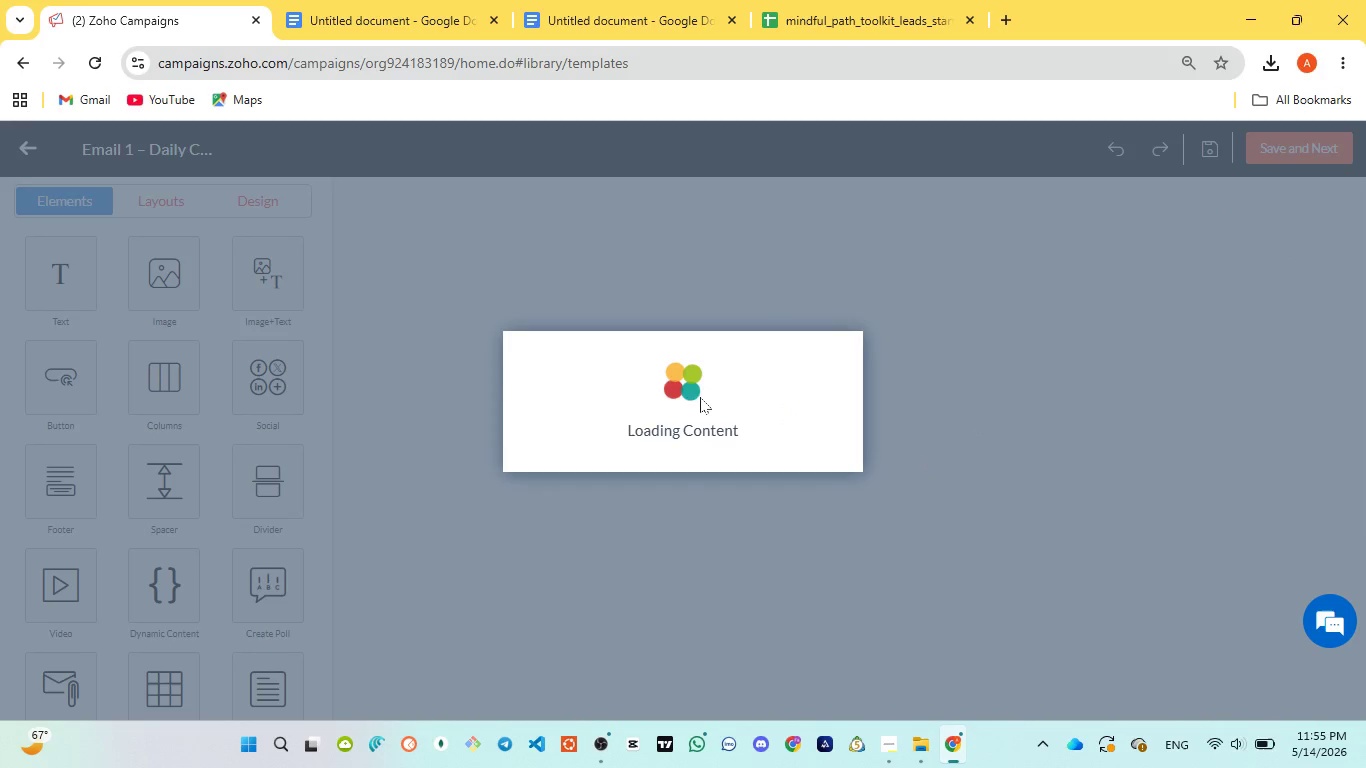 
left_click_drag(start_coordinate=[556, 339], to_coordinate=[706, 350])
 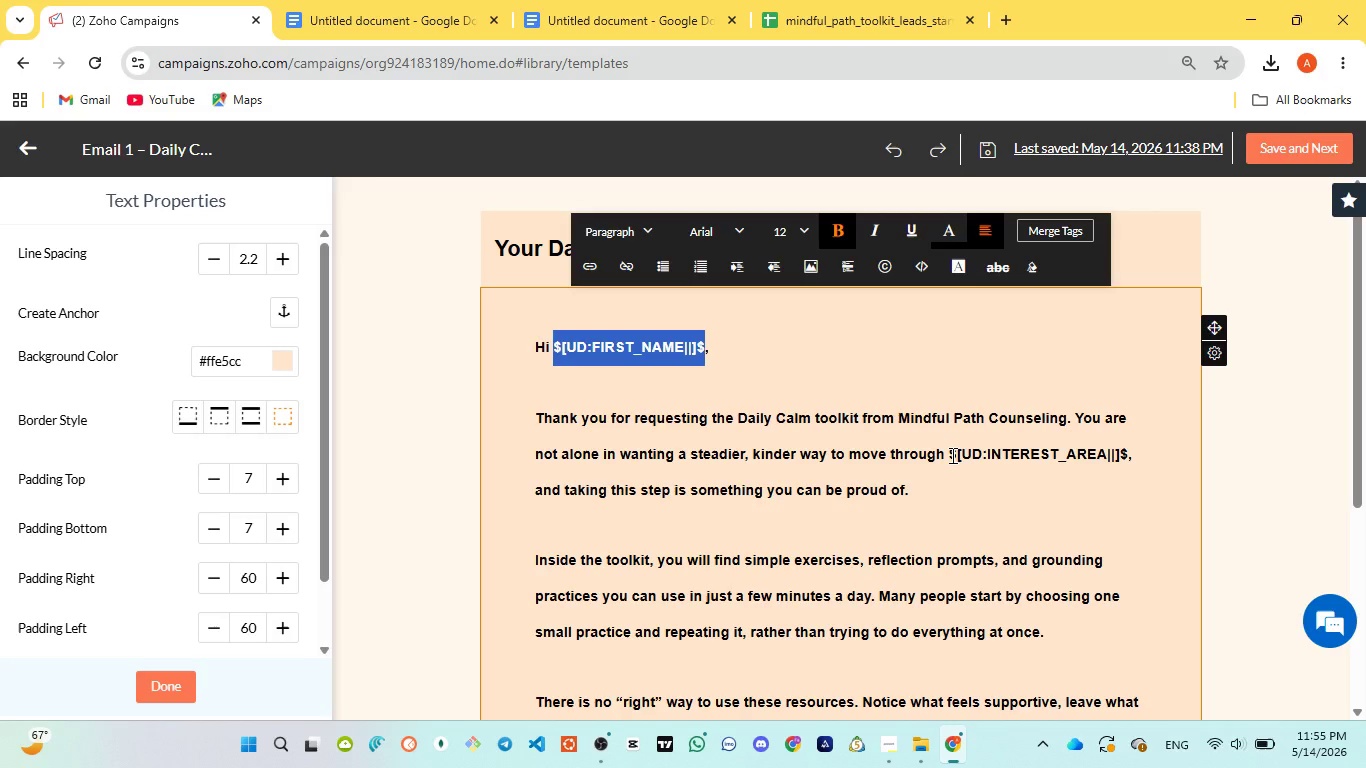 
left_click_drag(start_coordinate=[949, 455], to_coordinate=[1128, 458])
 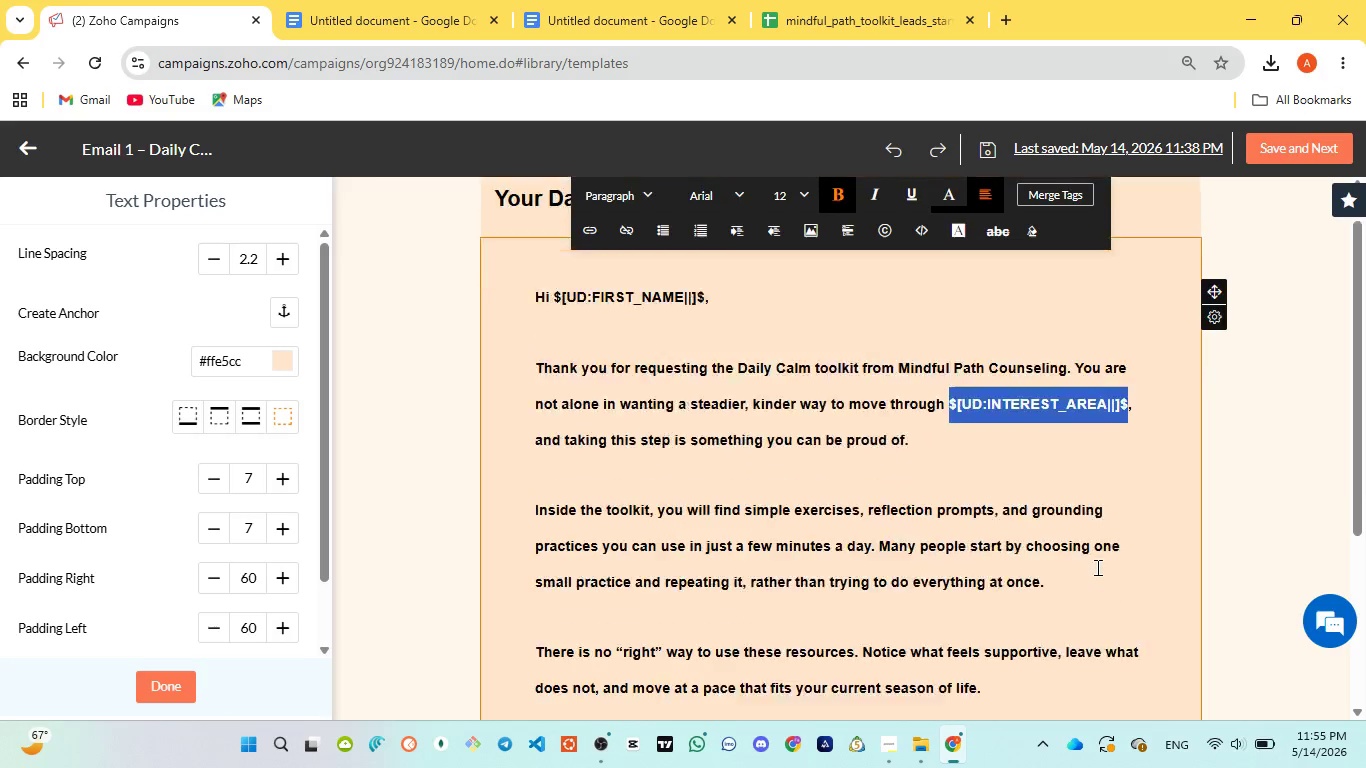 
scroll: coordinate [1096, 567], scroll_direction: down, amount: 1.0
 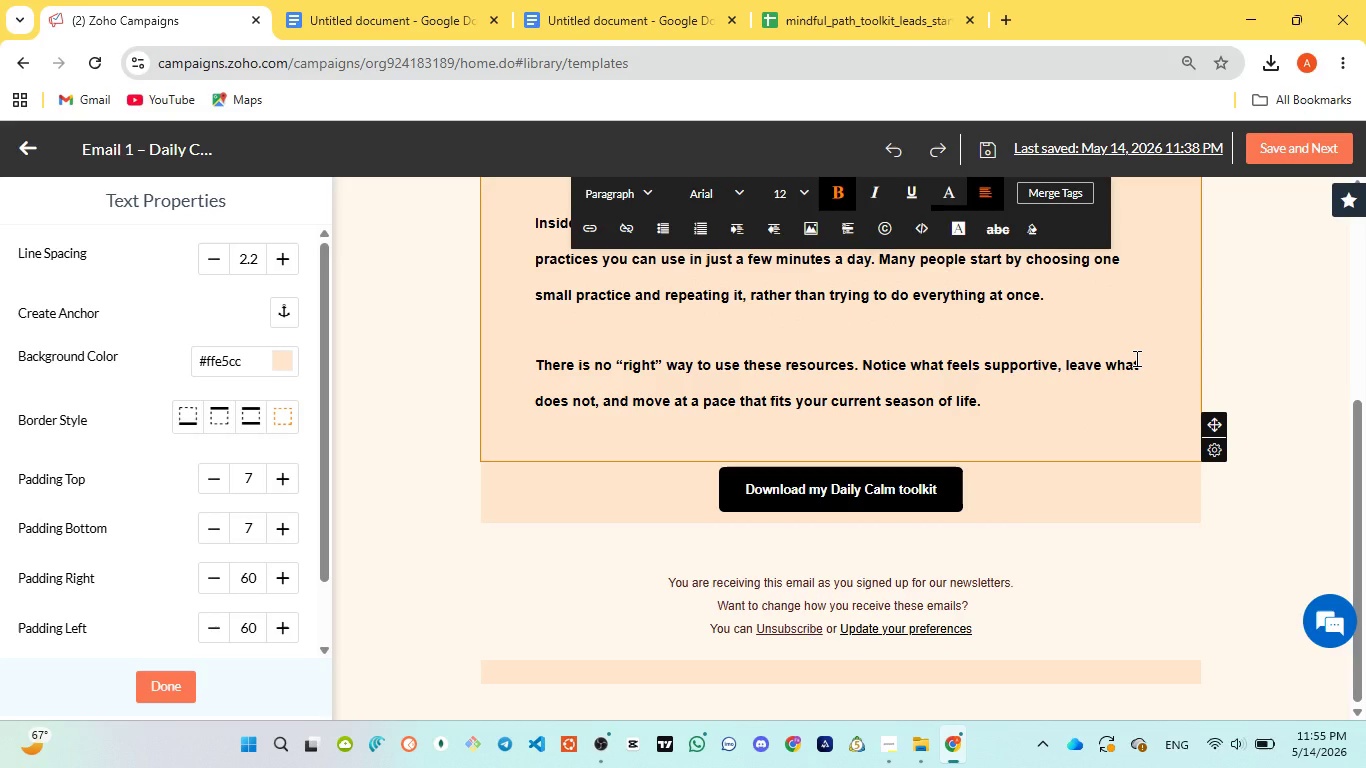 
scroll: coordinate [1132, 376], scroll_direction: up, amount: 1.0
 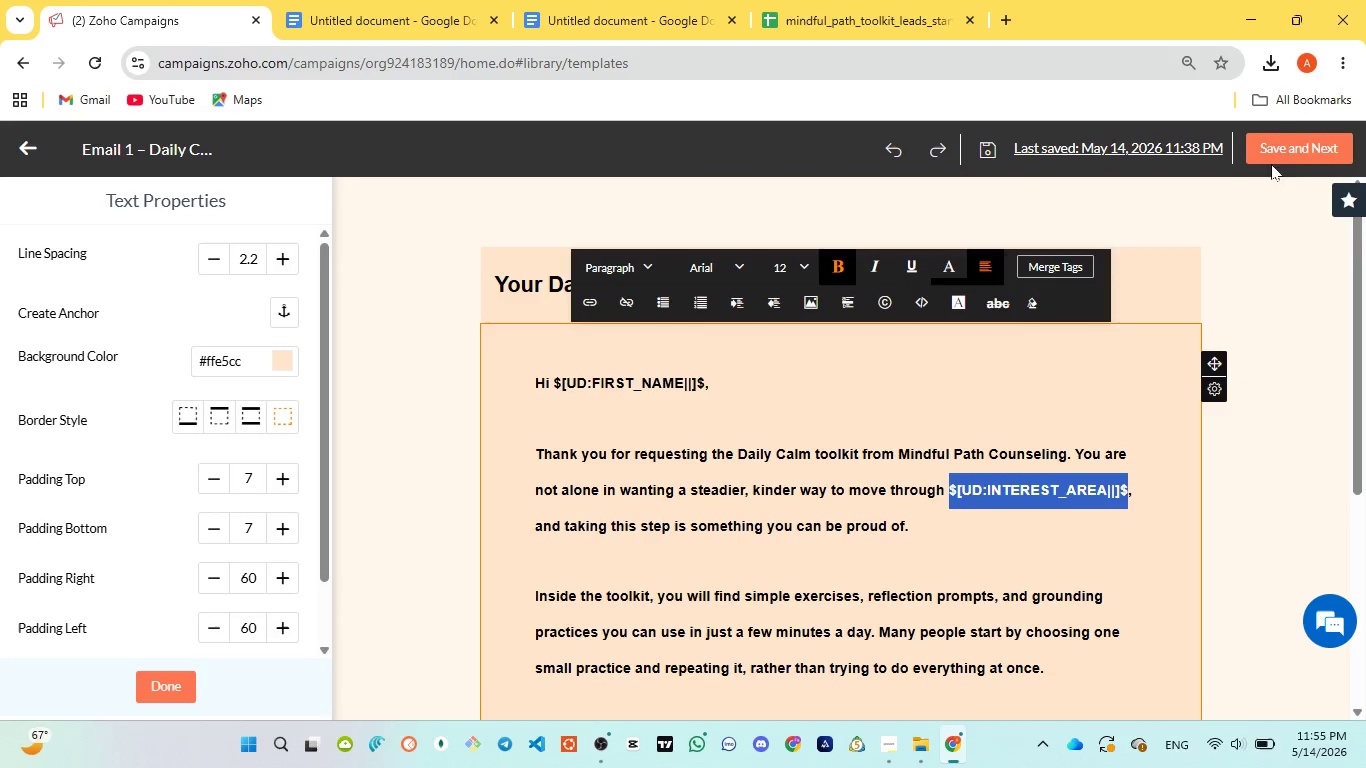 
left_click([1287, 145])
 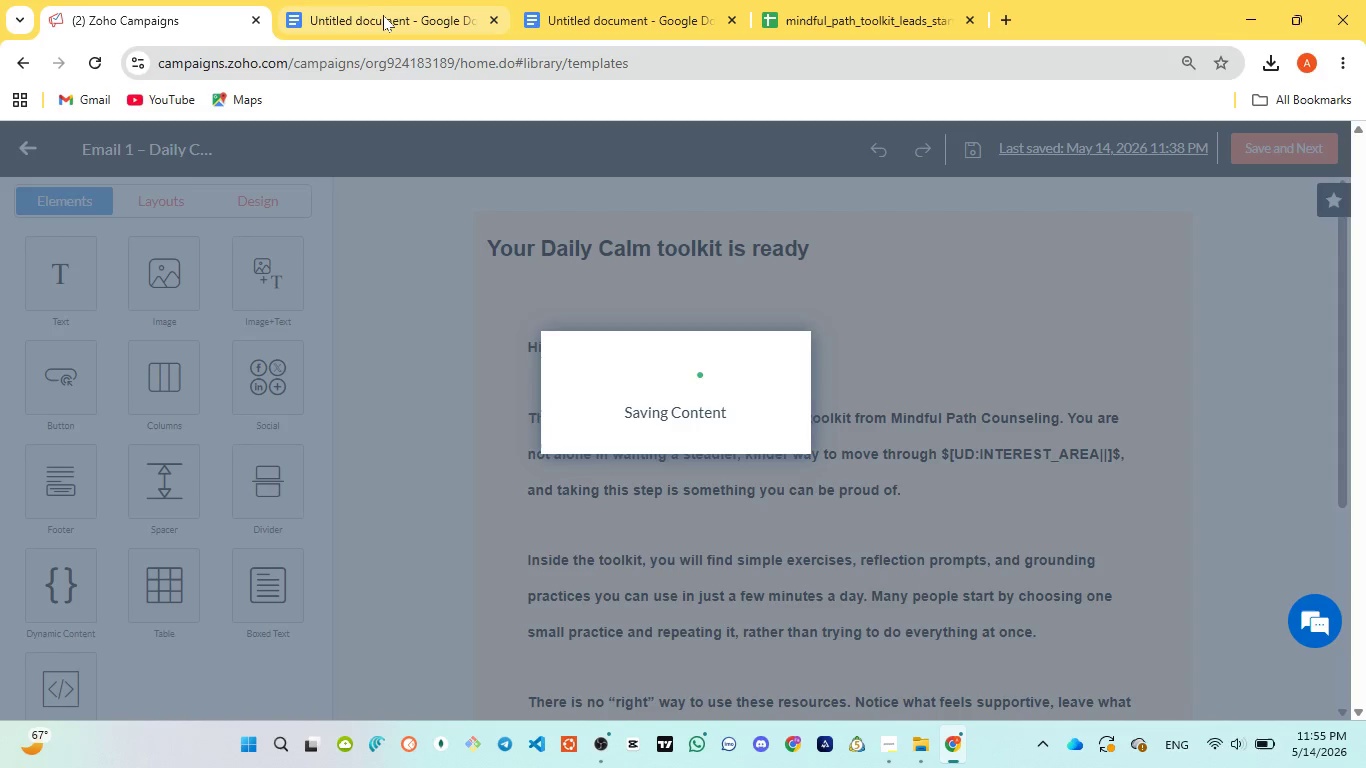 
left_click([383, 15])
 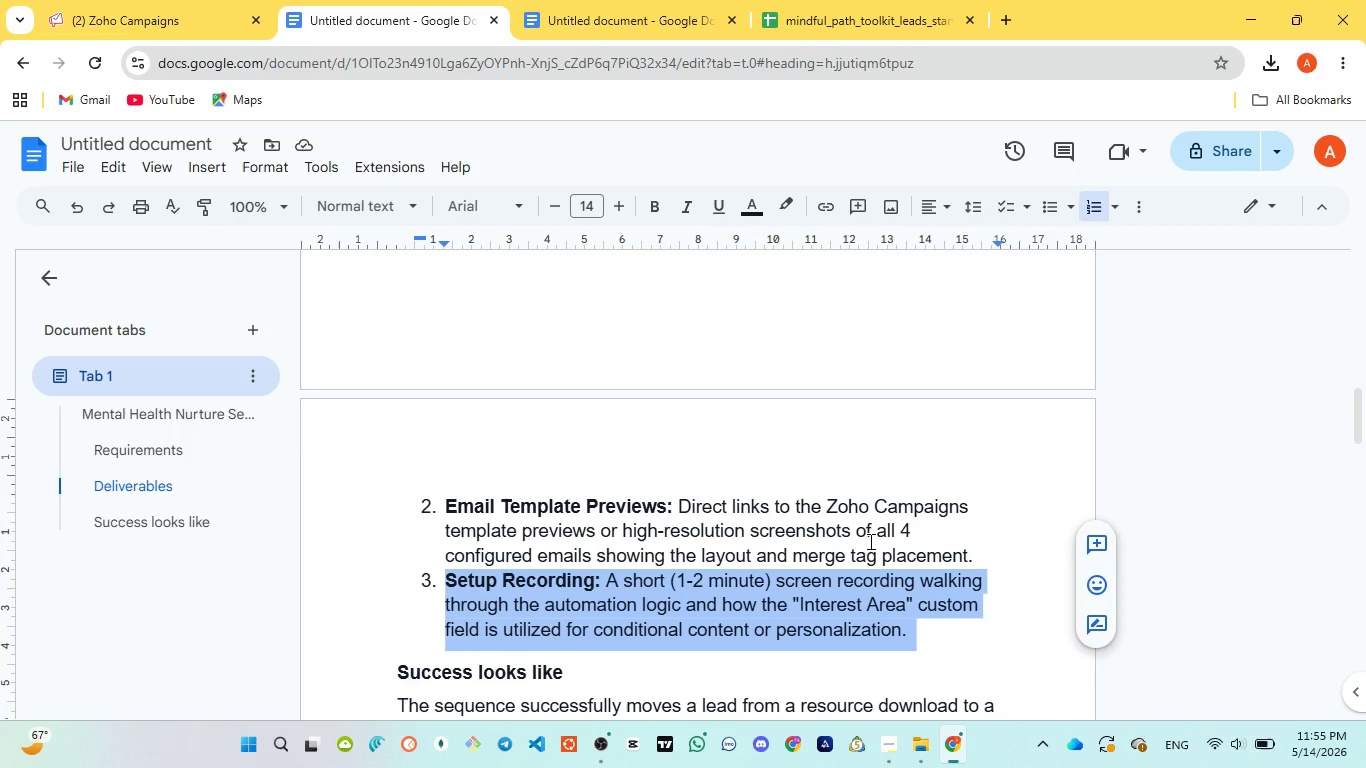 
scroll: coordinate [878, 544], scroll_direction: none, amount: 0.0
 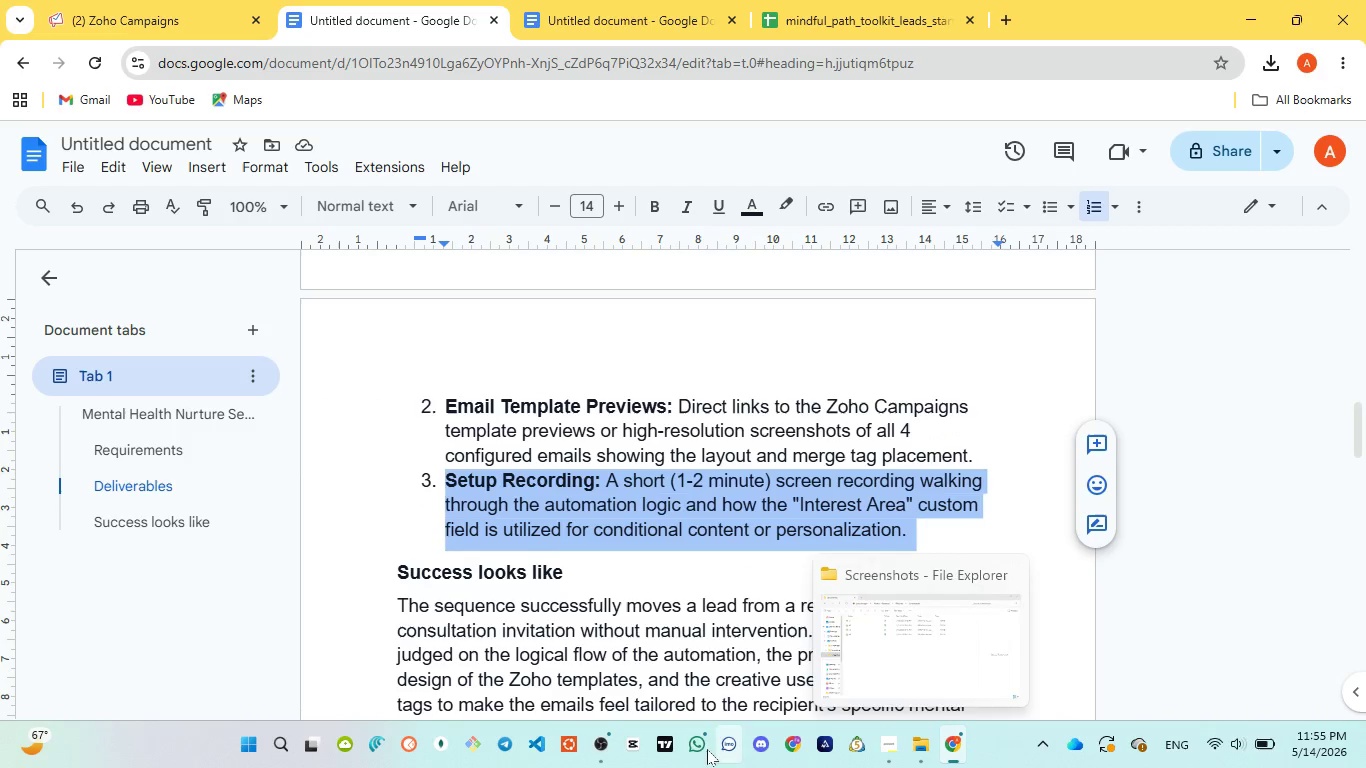 
wait(5.27)
 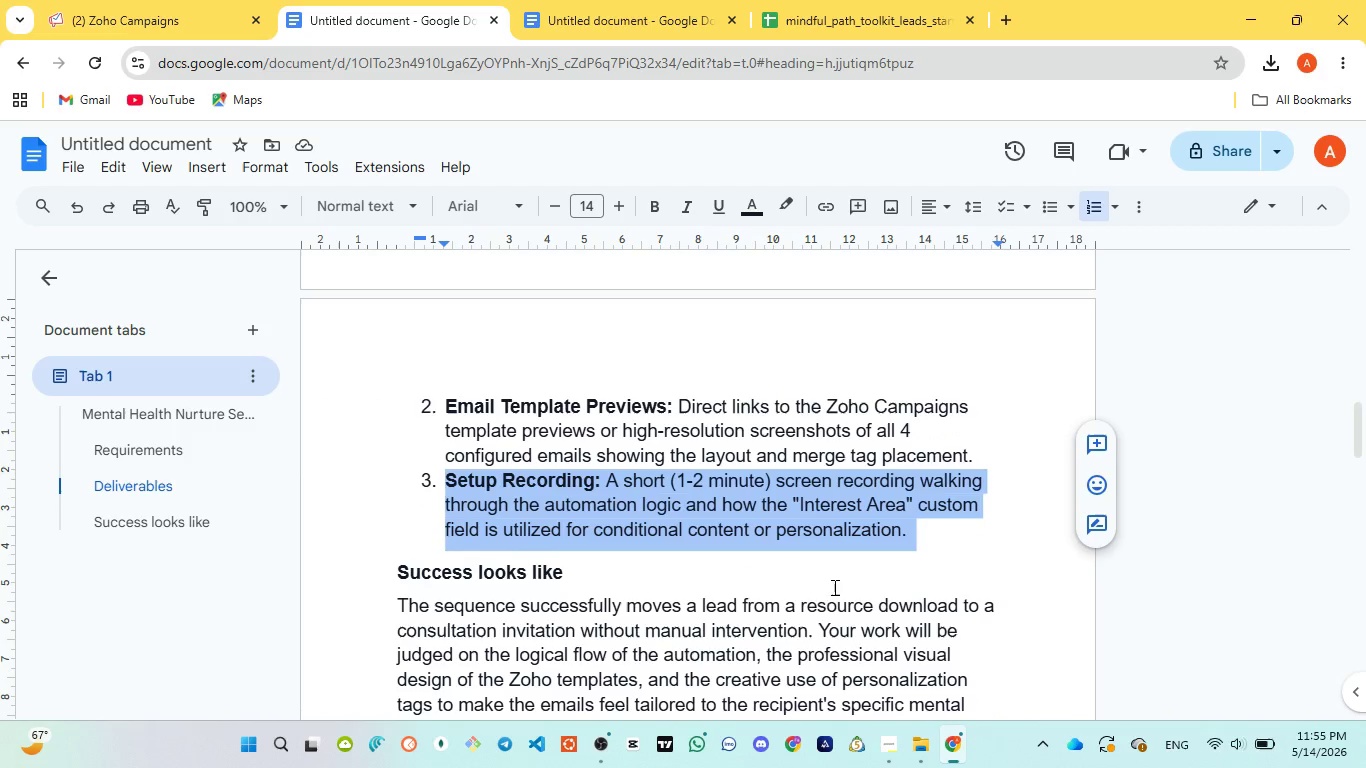 
left_click([628, 637])
 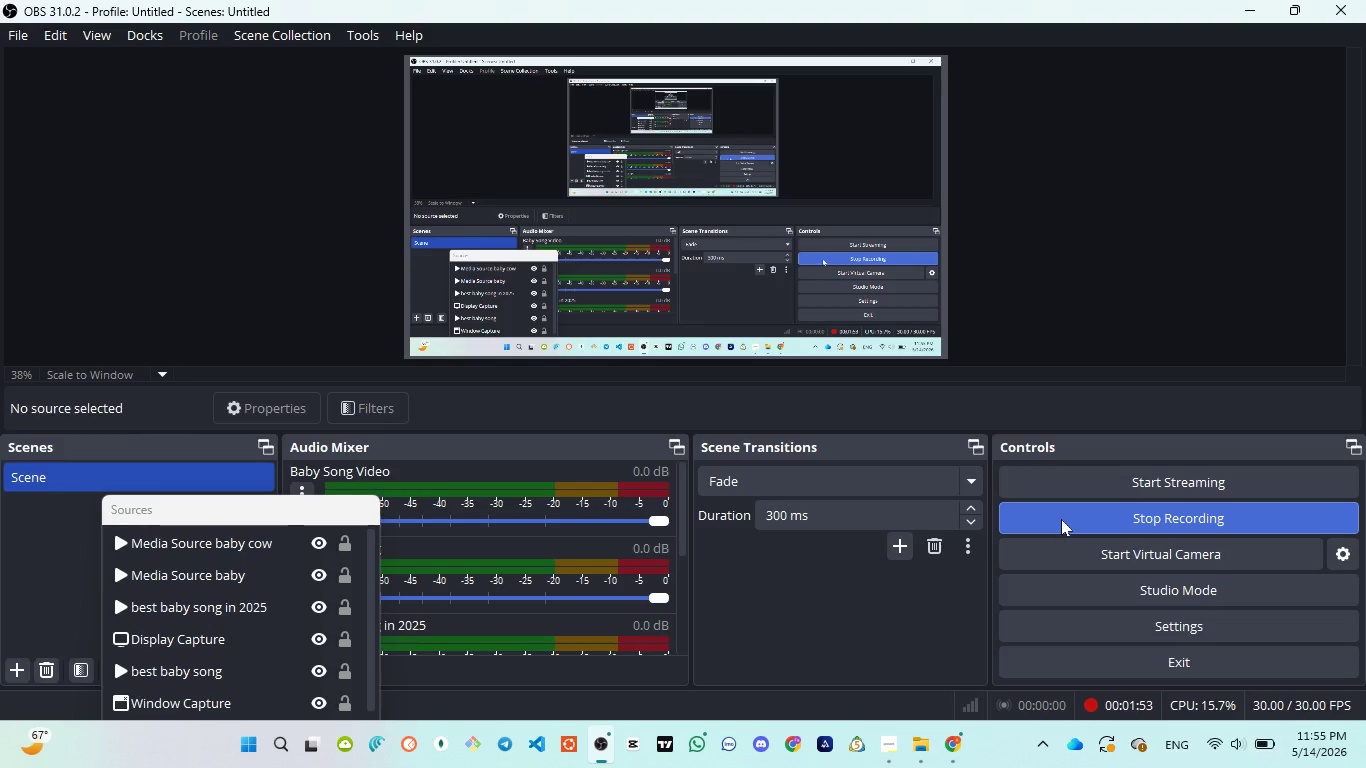 
left_click([1062, 519])
 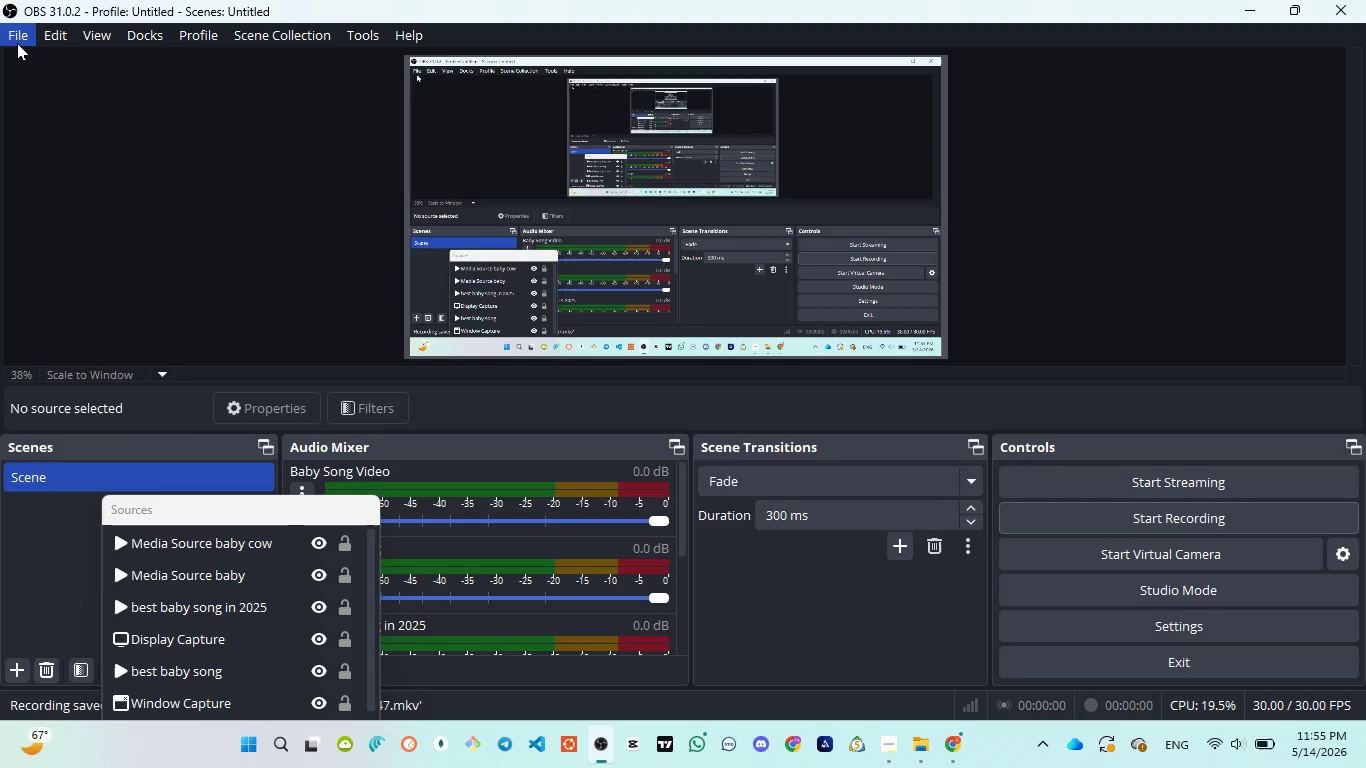 
left_click([15, 33])
 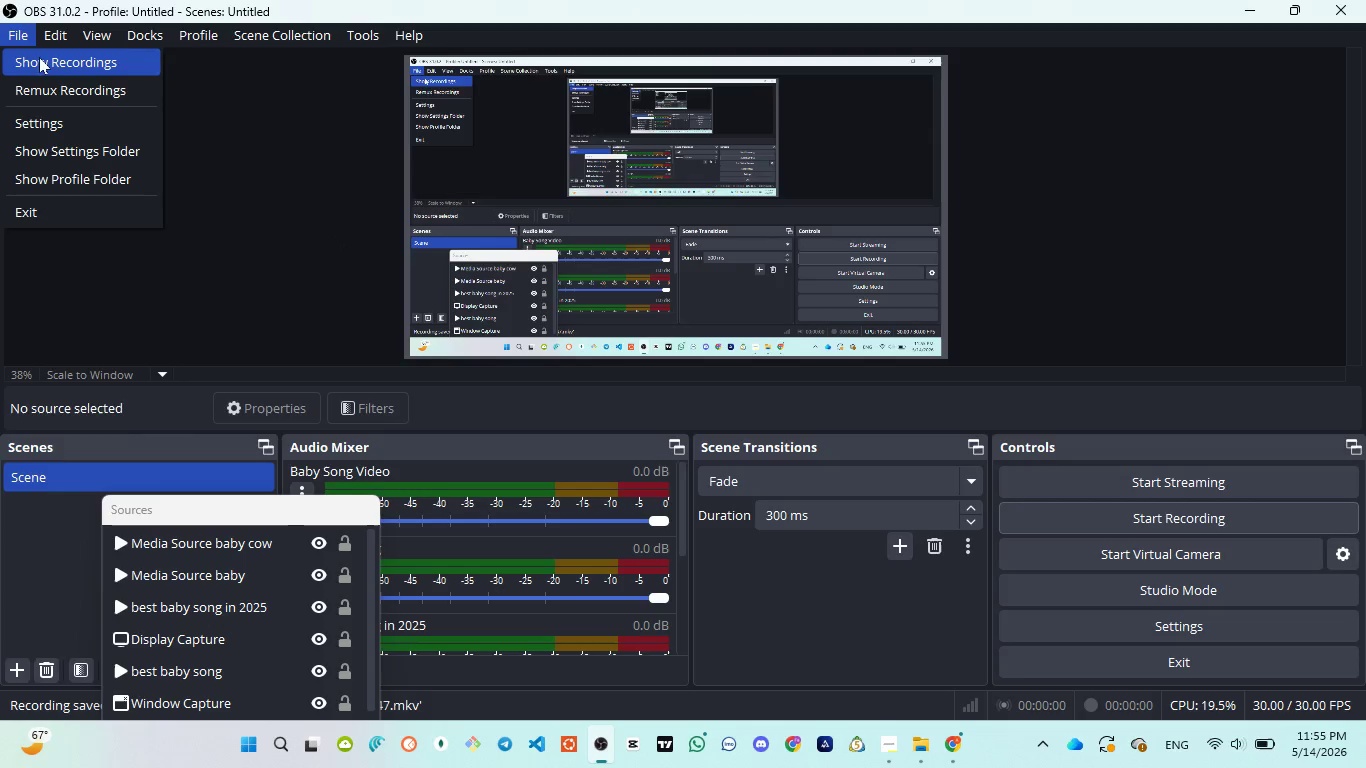 
left_click([43, 58])
 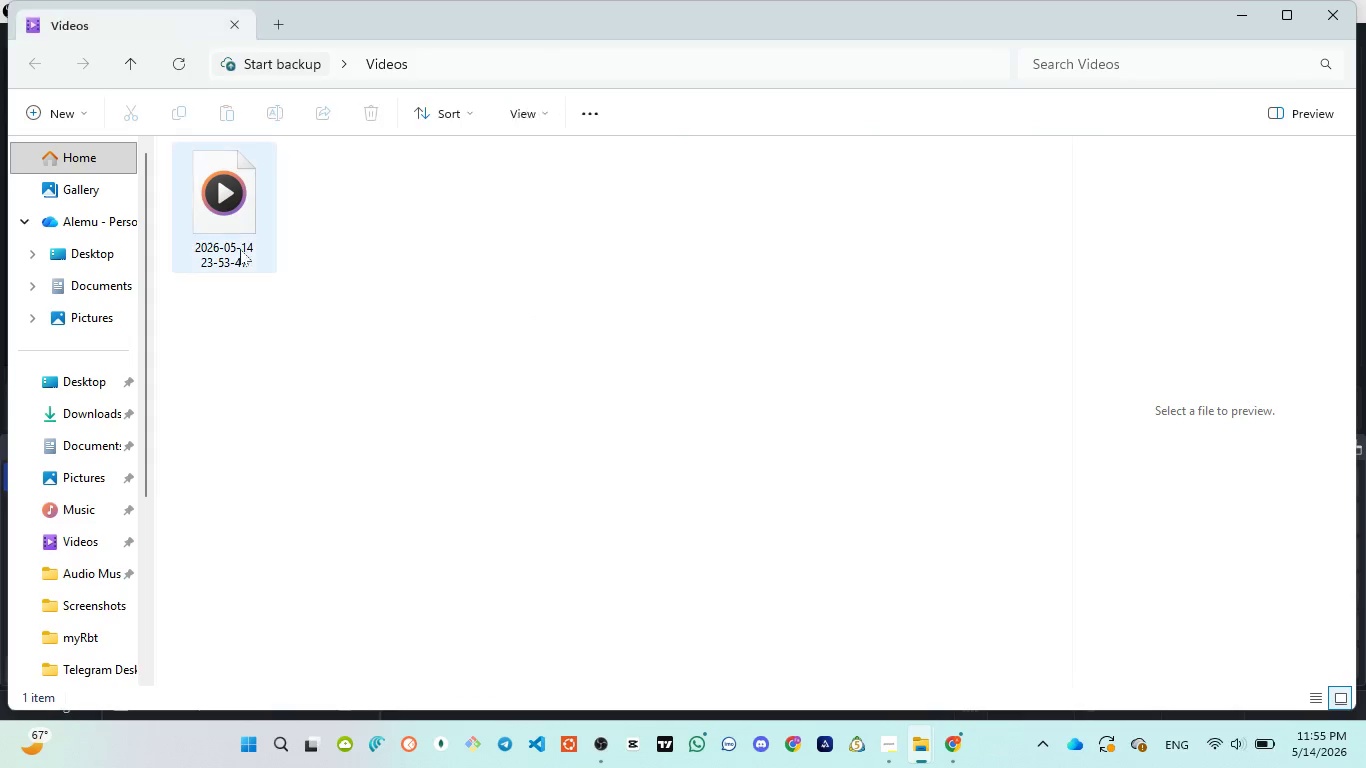 
double_click([220, 214])
 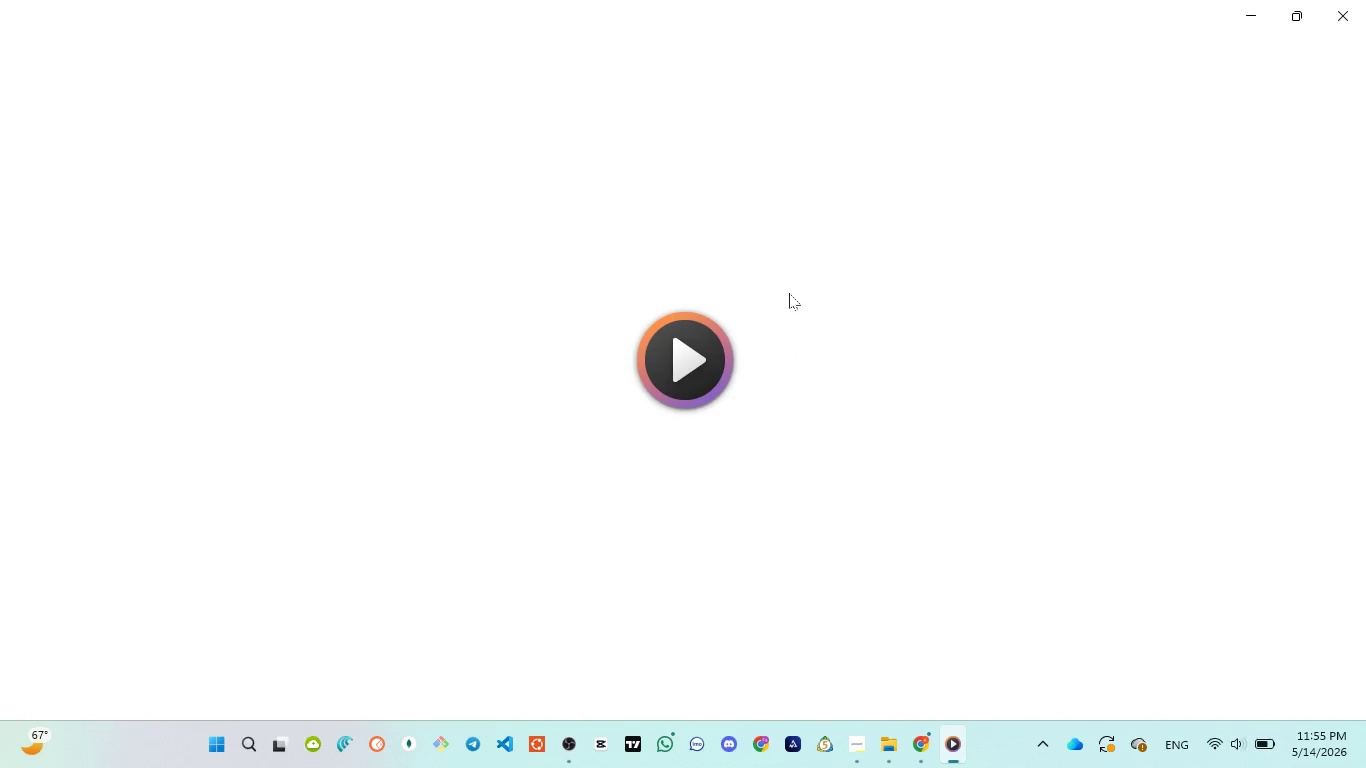 